 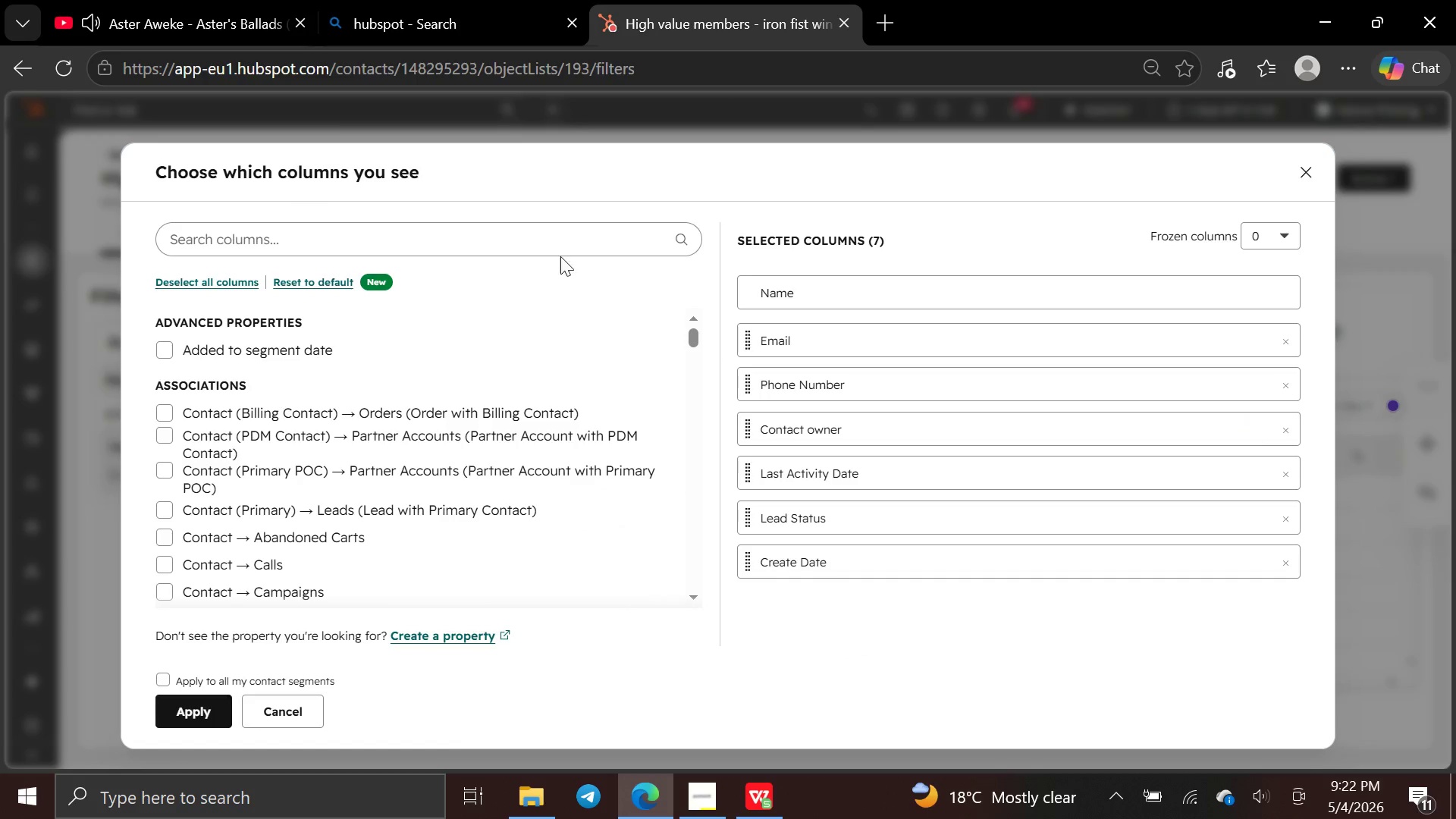 
double_click([1287, 394])
 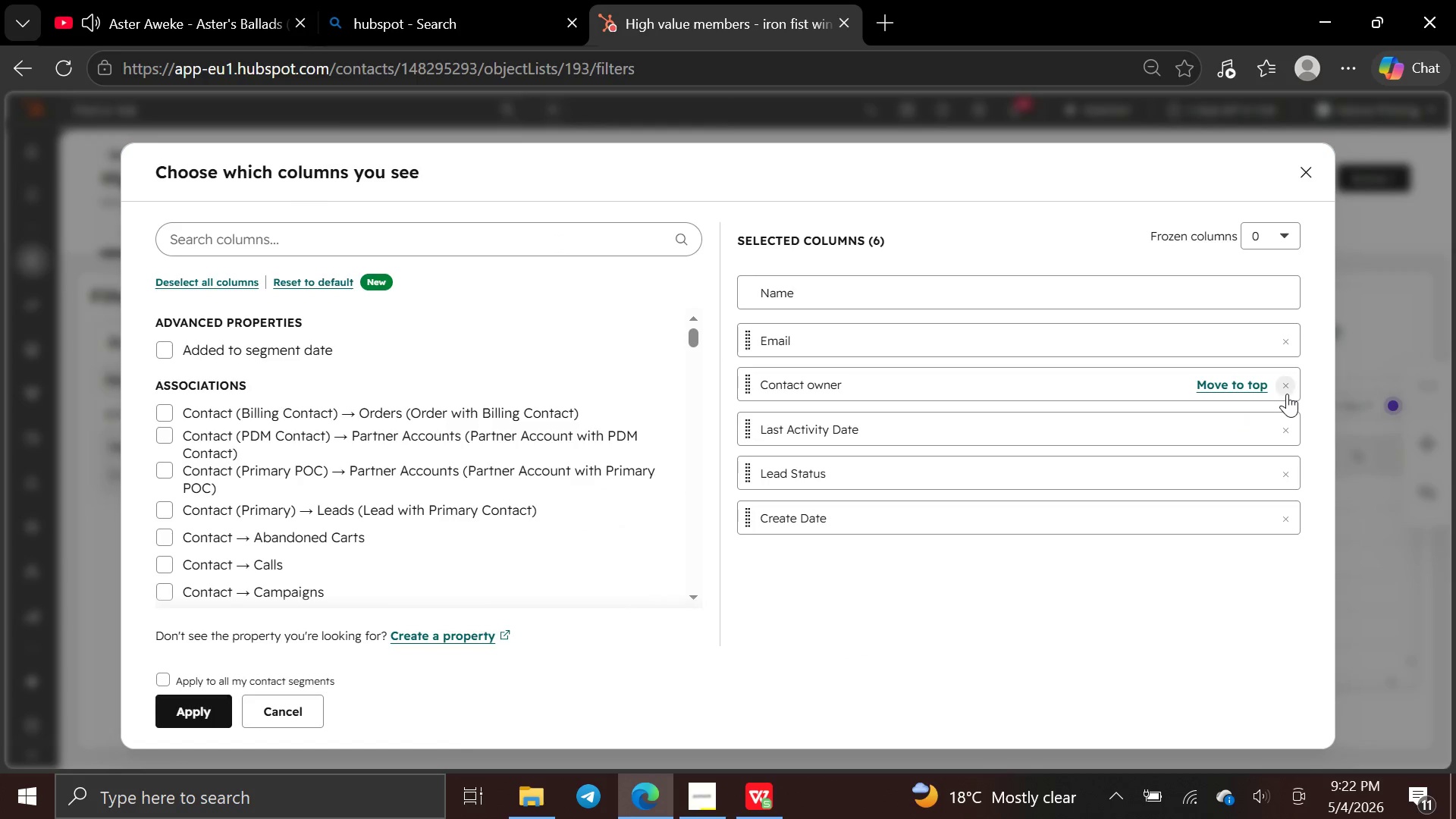 
triple_click([1287, 394])
 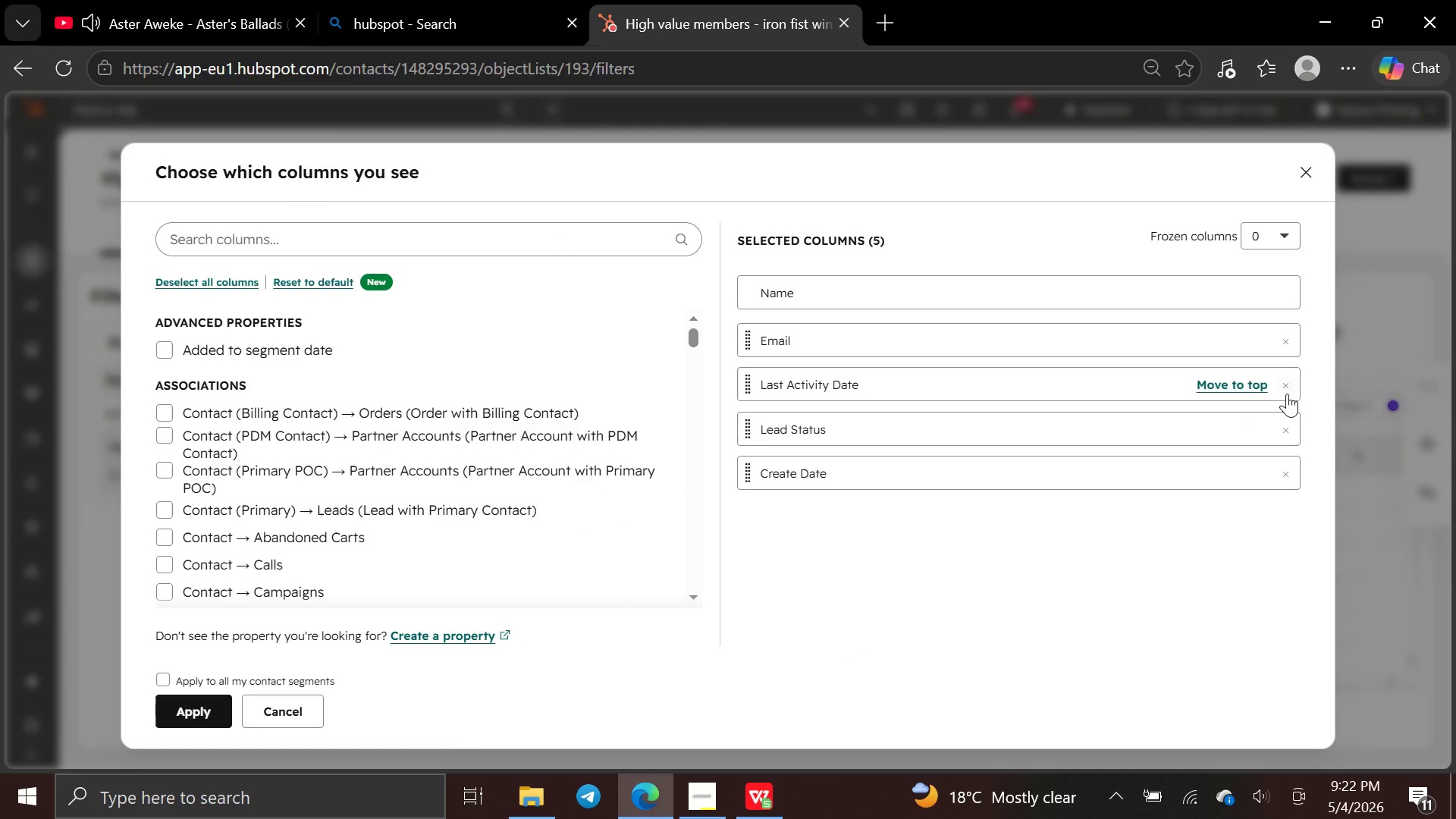 
triple_click([1287, 394])
 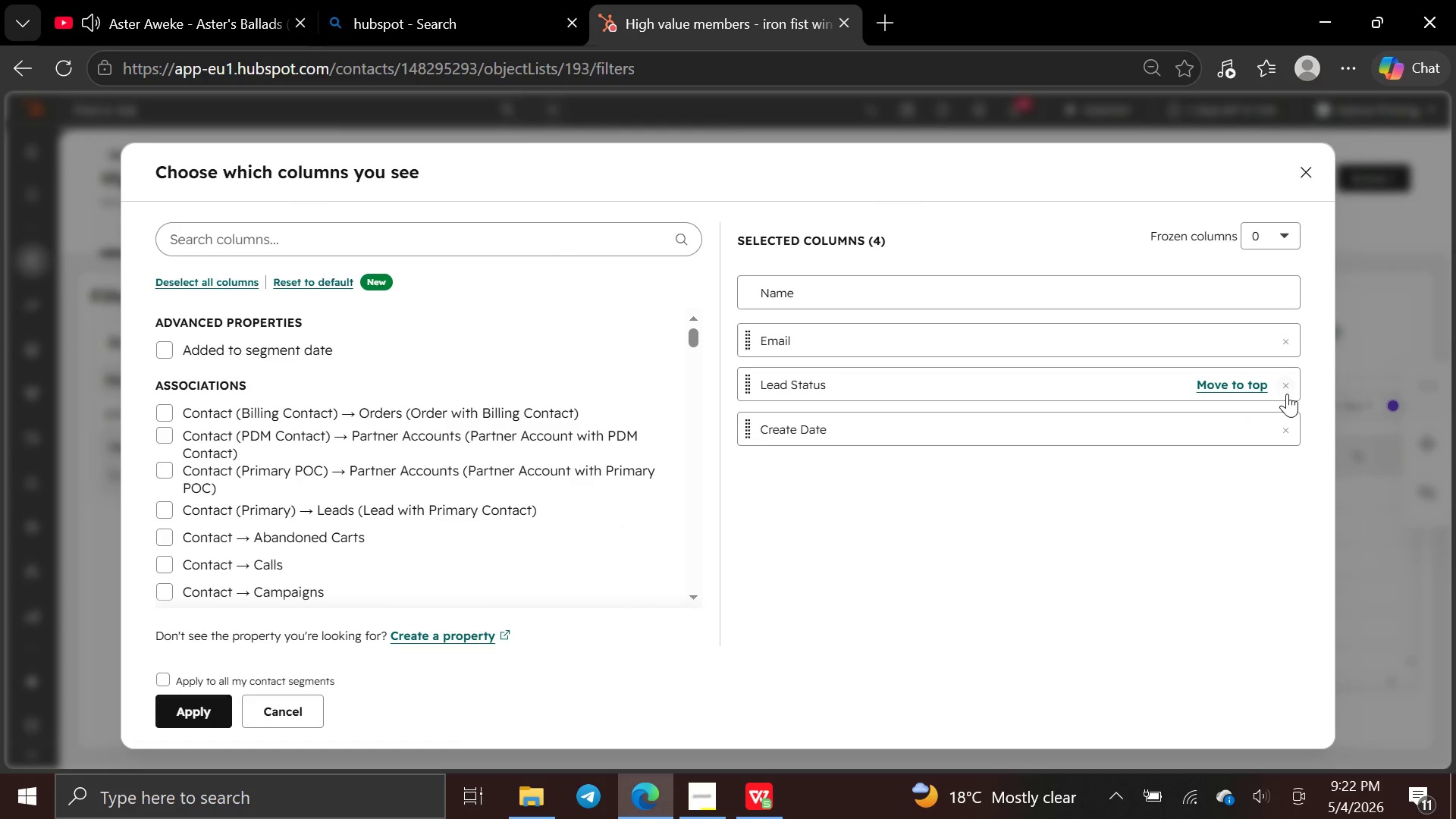 
triple_click([1287, 394])
 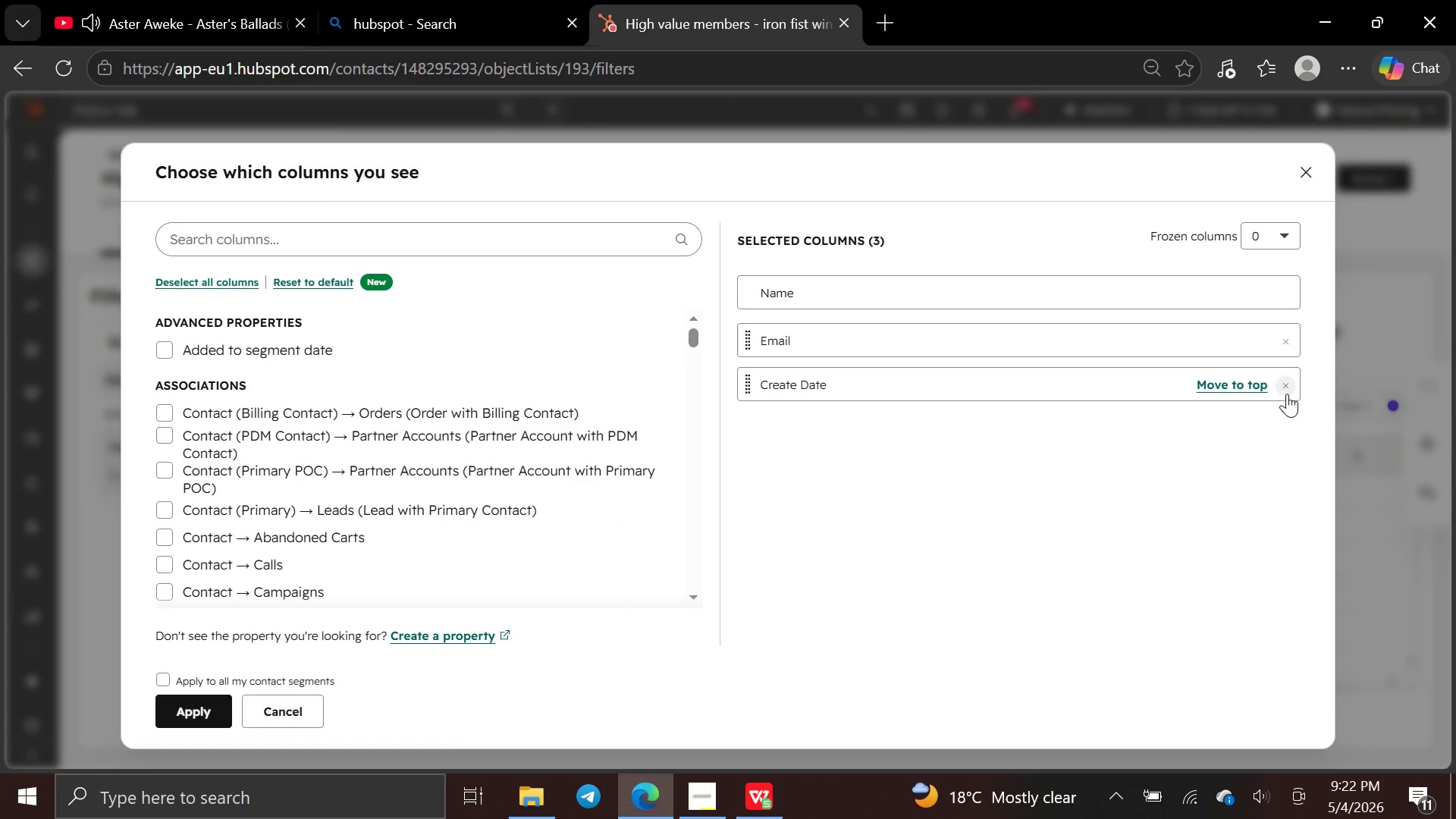 
triple_click([1287, 394])
 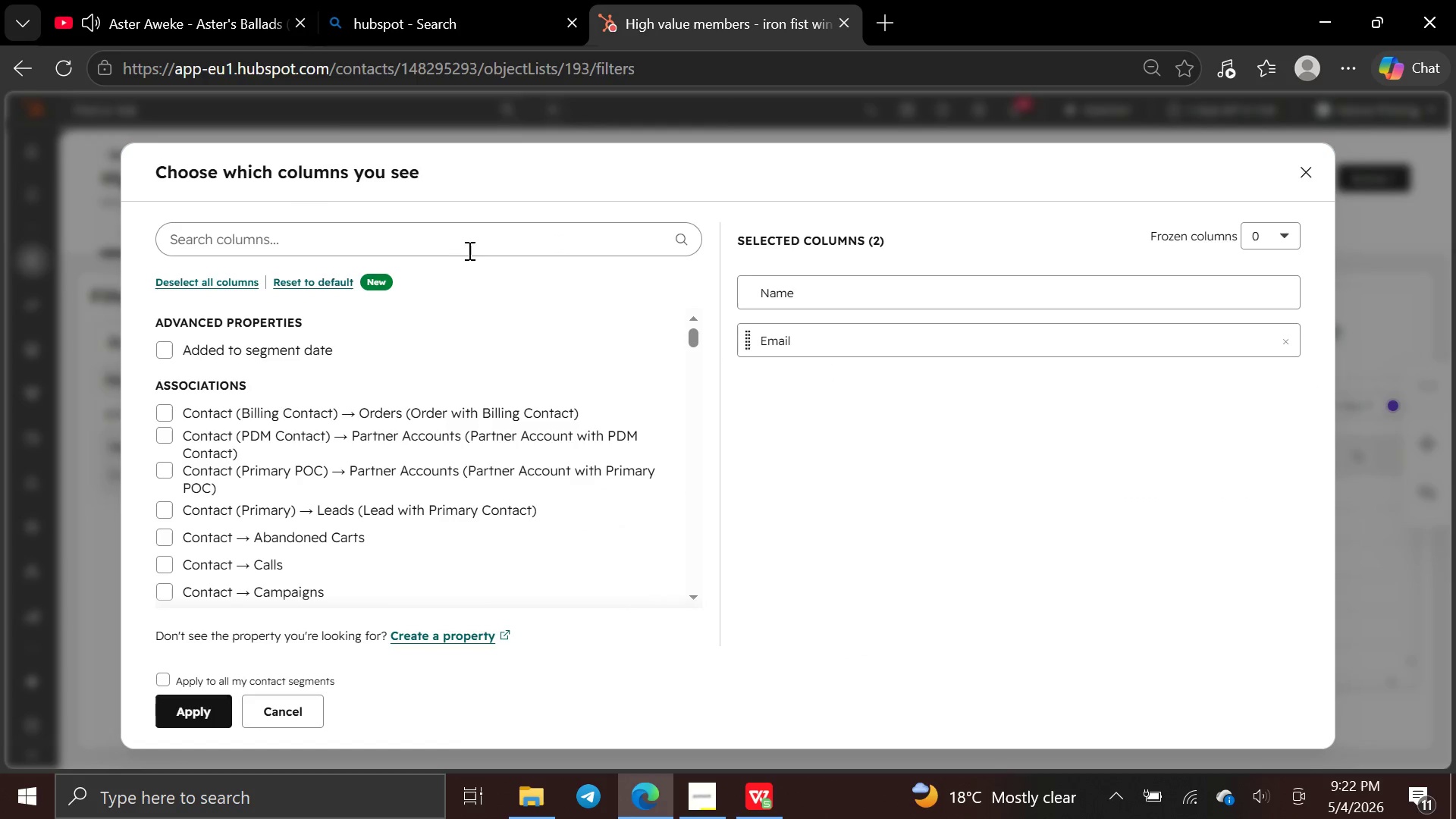 
left_click([472, 237])
 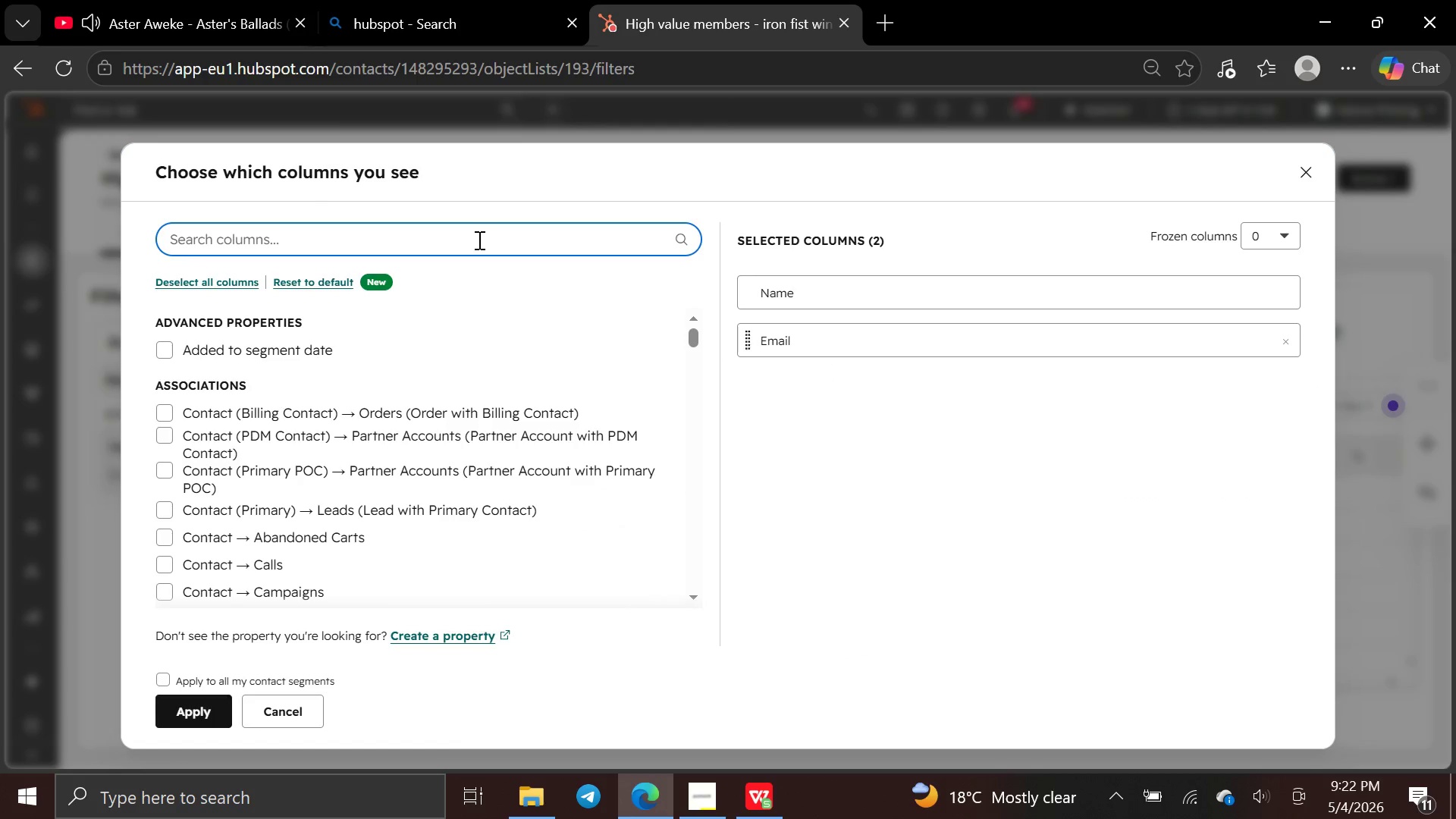 
type(membership )
 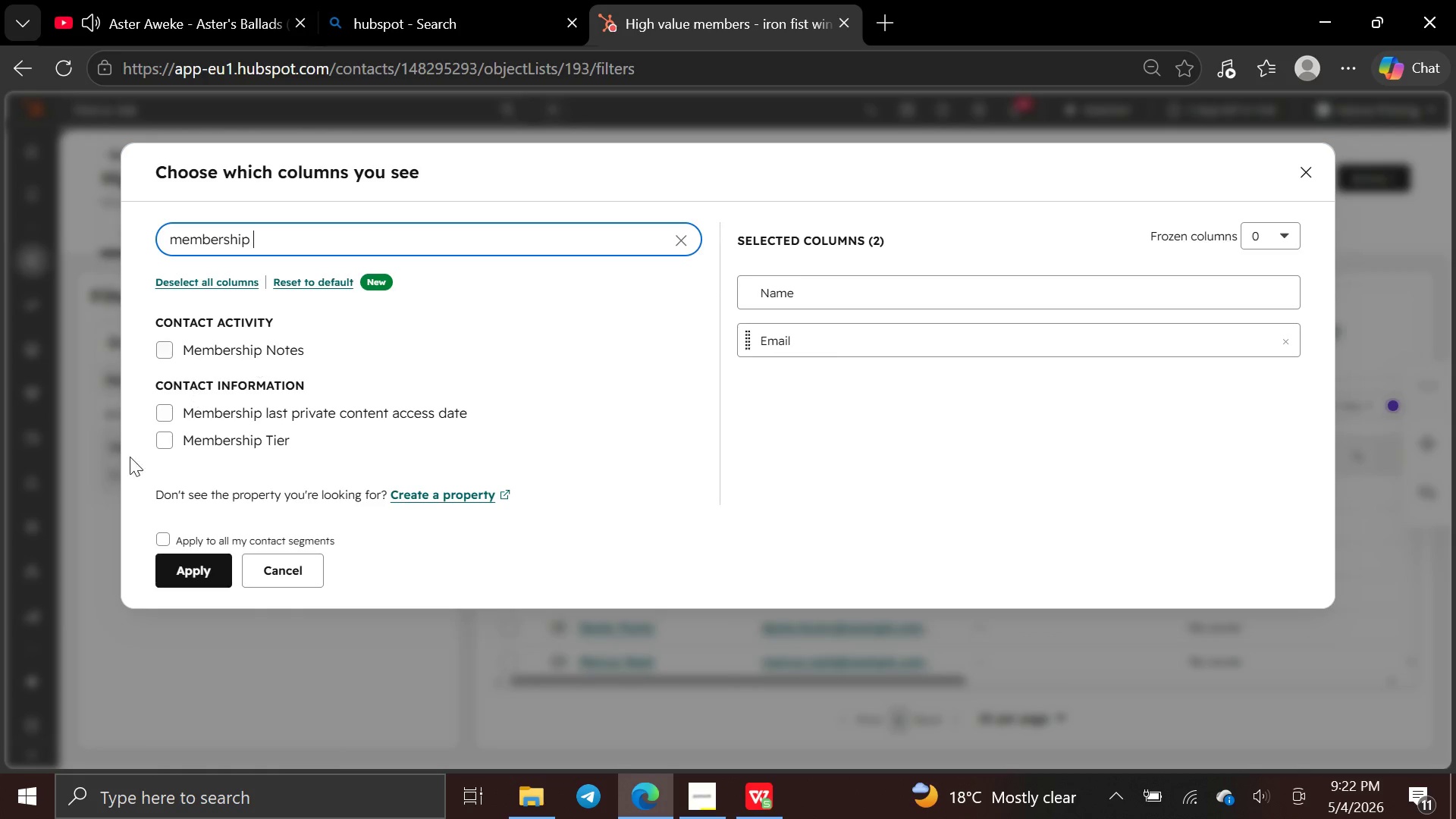 
left_click([165, 445])
 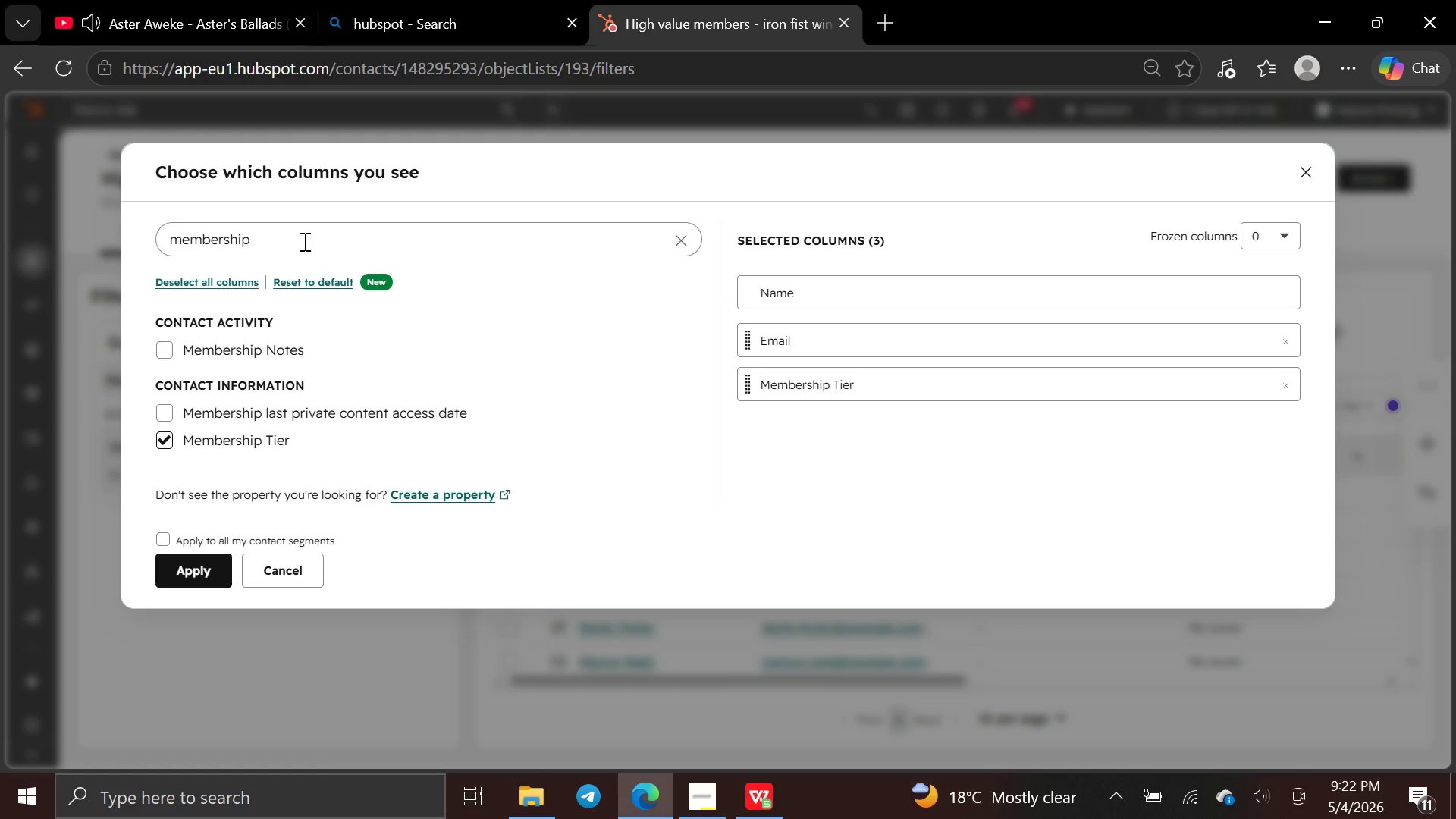 
left_click([303, 240])
 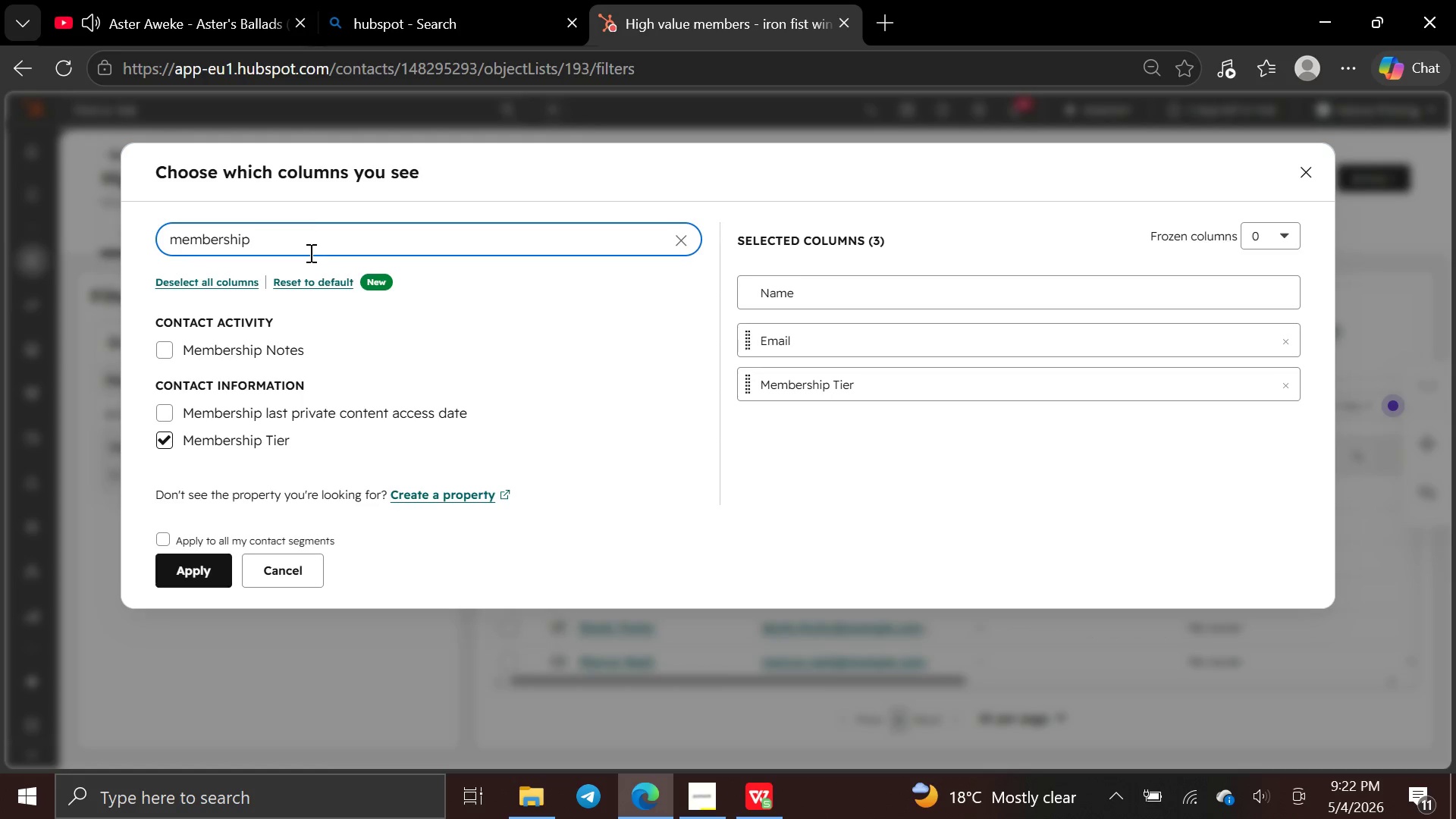 
hold_key(key=Backspace, duration=0.95)
 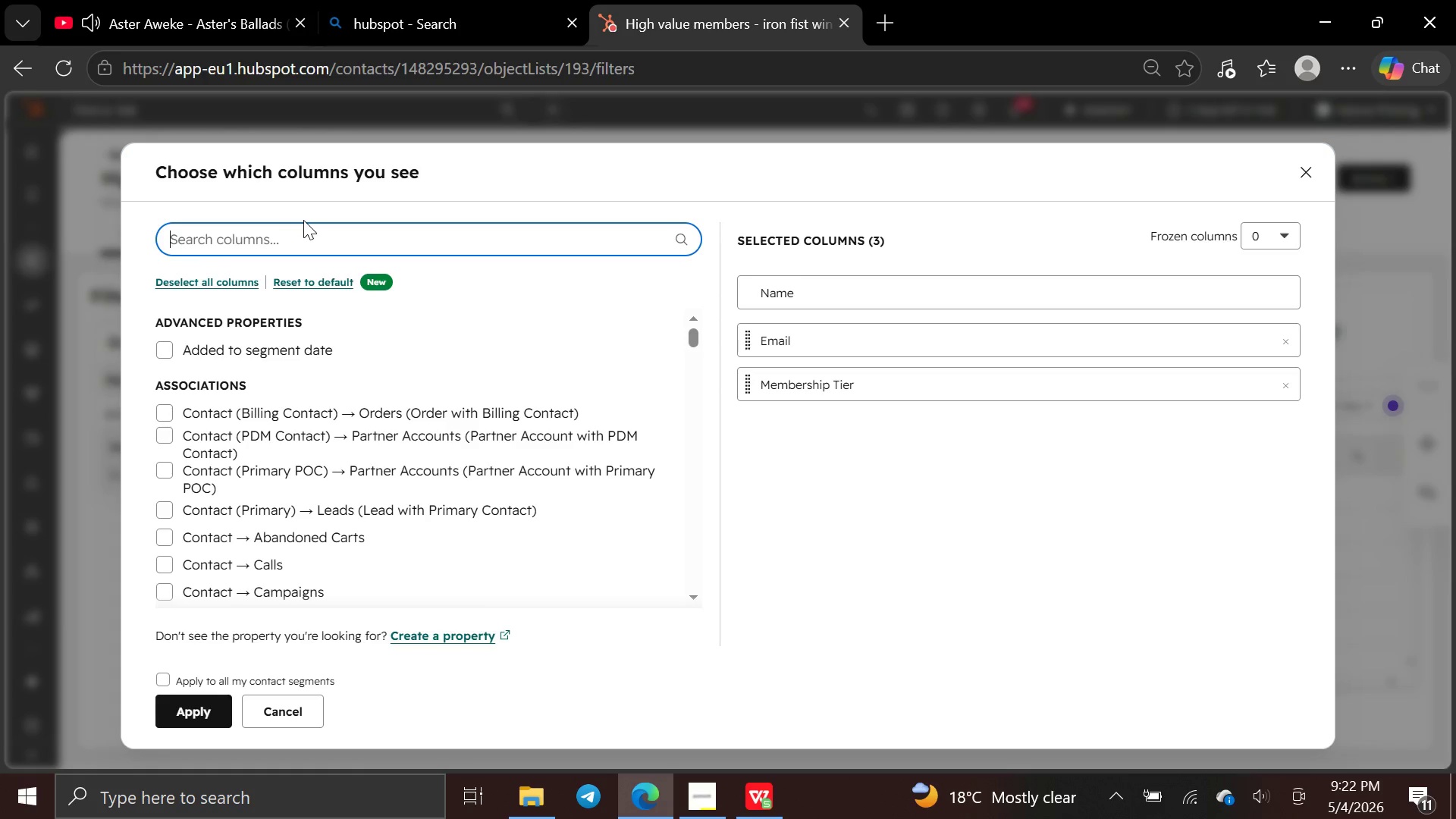 
hold_key(key=Backspace, duration=0.67)
 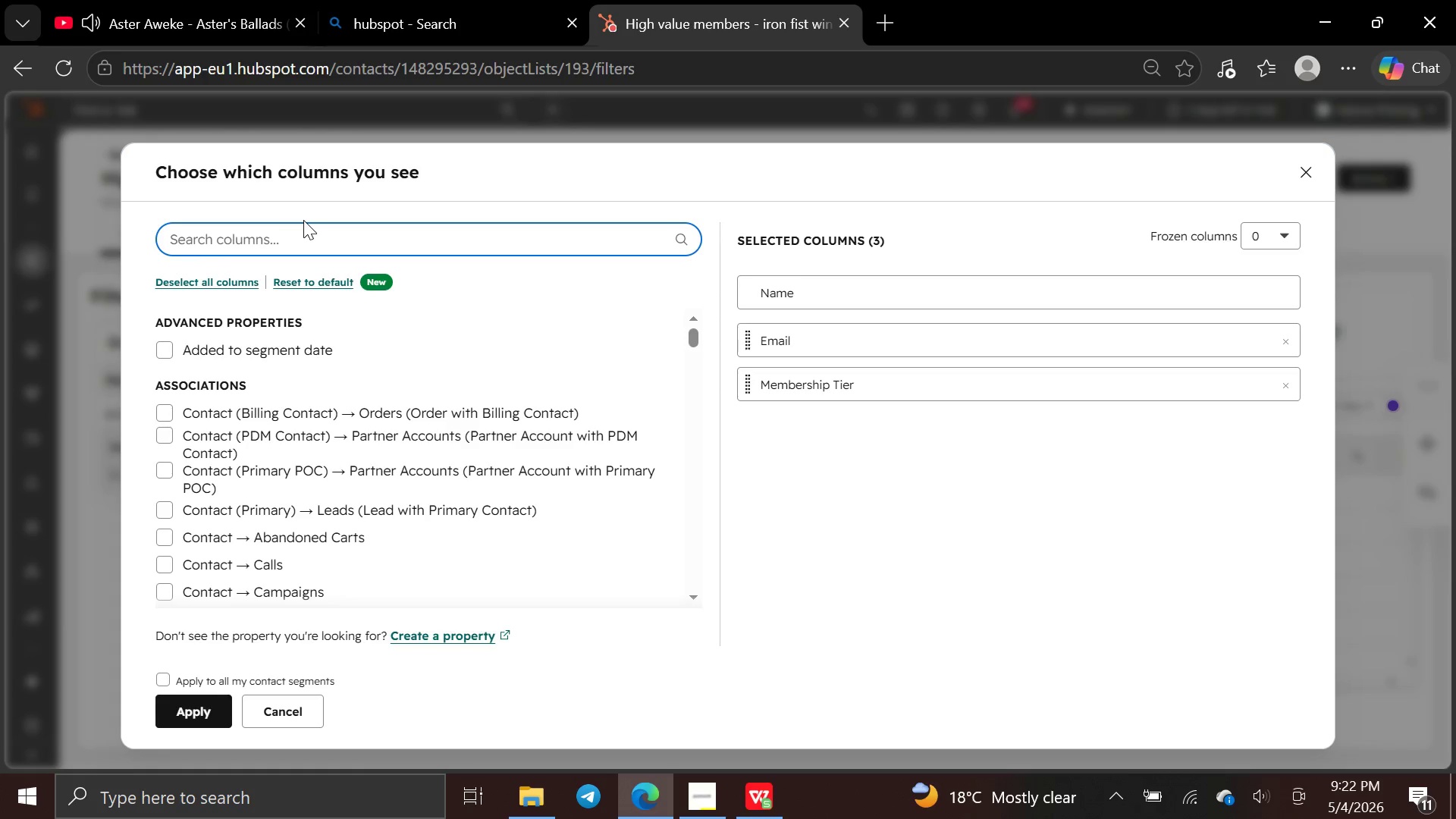 
hold_key(key=Backspace, duration=24.64)
 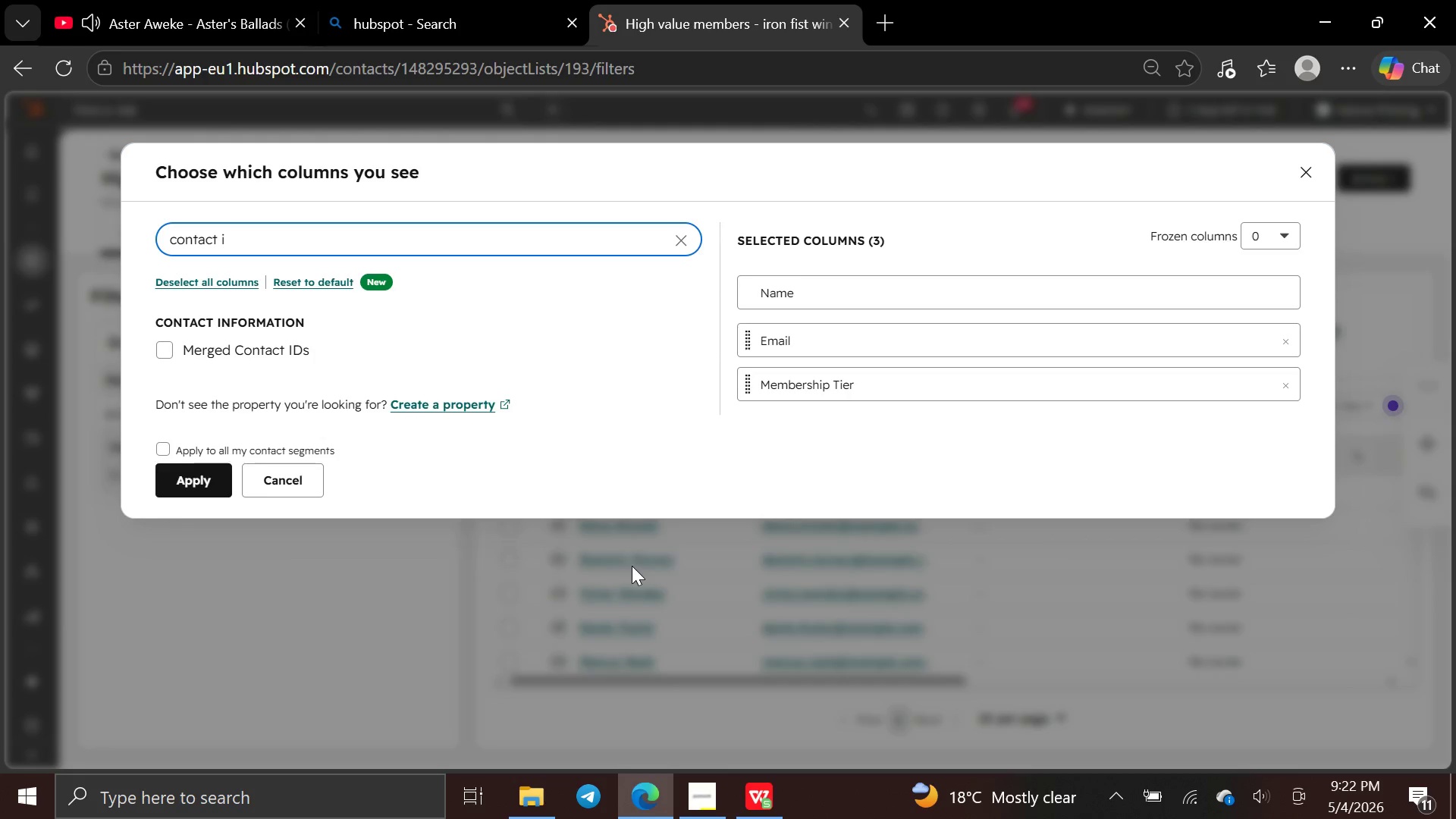 
type(contact id)
 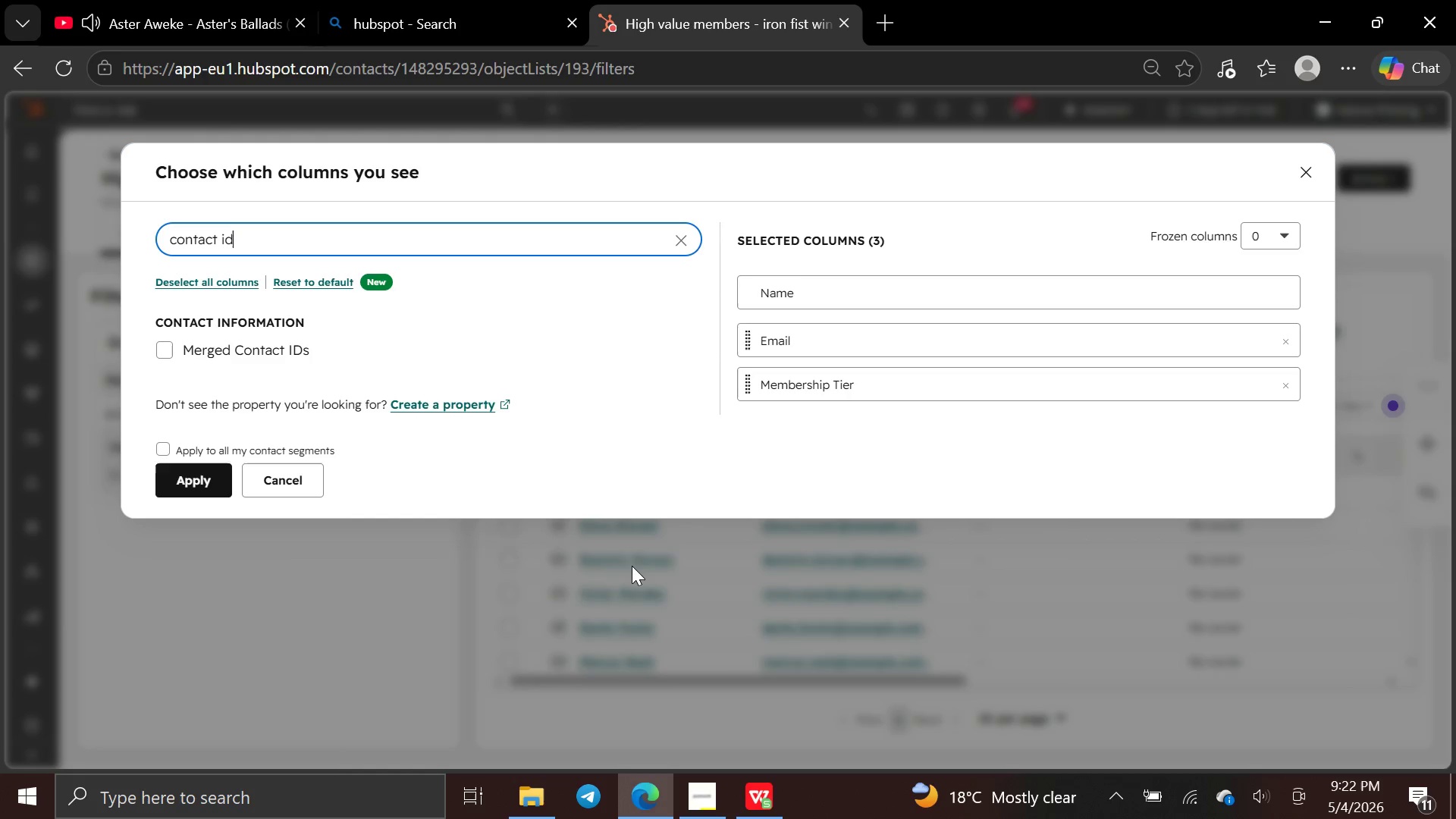 
hold_key(key=Backspace, duration=1.42)
 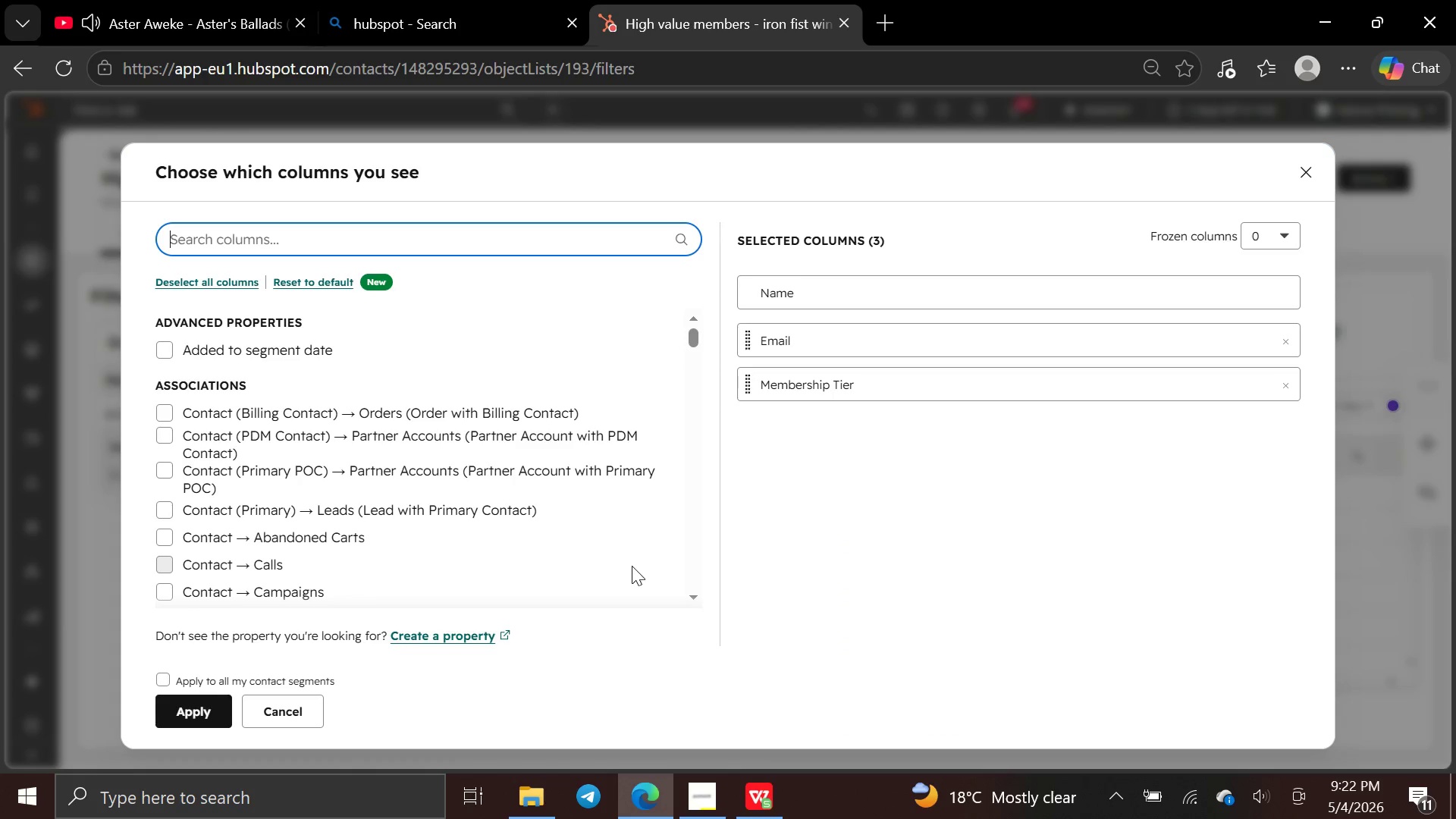 
type(first n)
 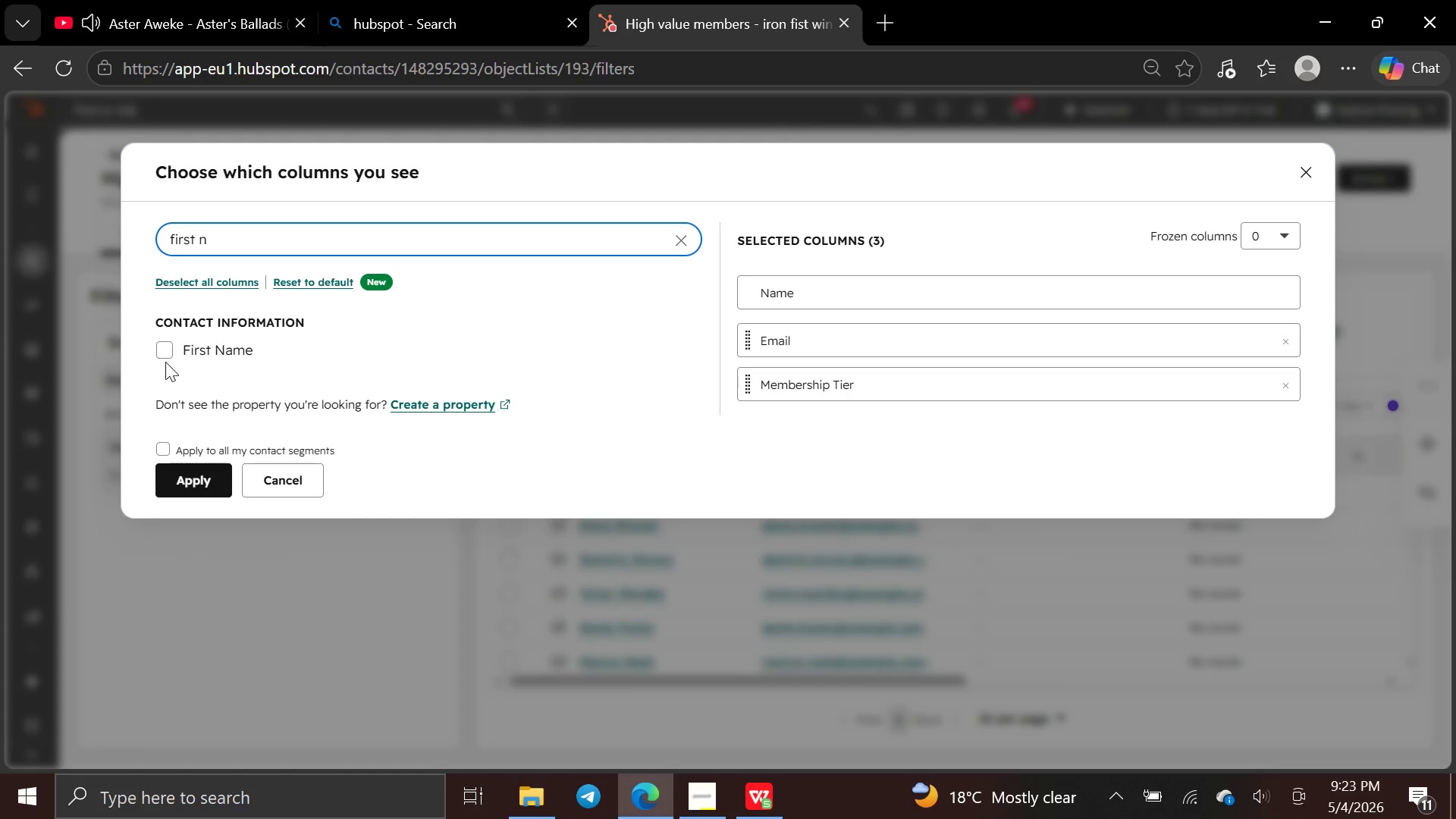 
left_click([165, 352])
 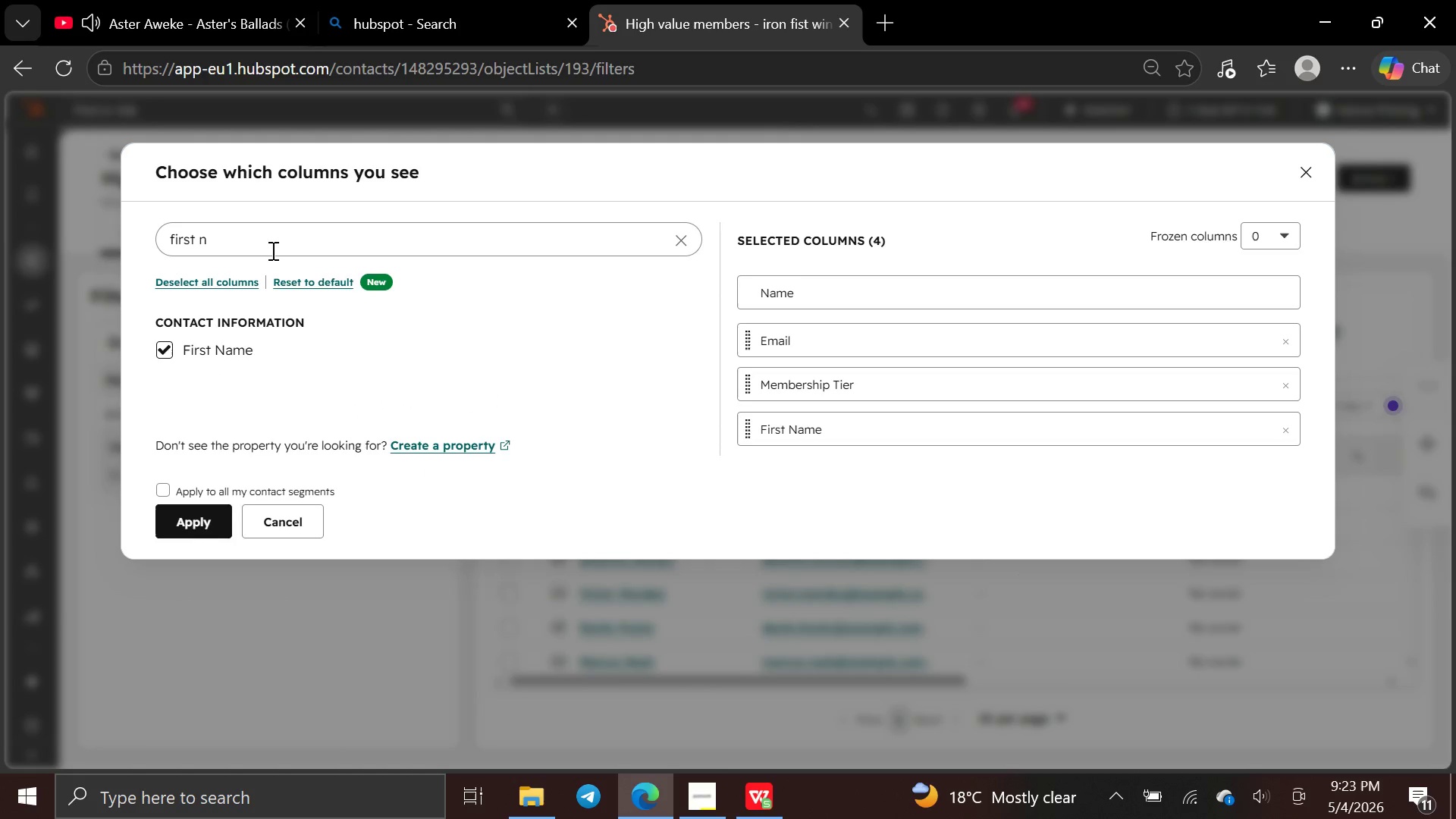 
left_click([271, 250])
 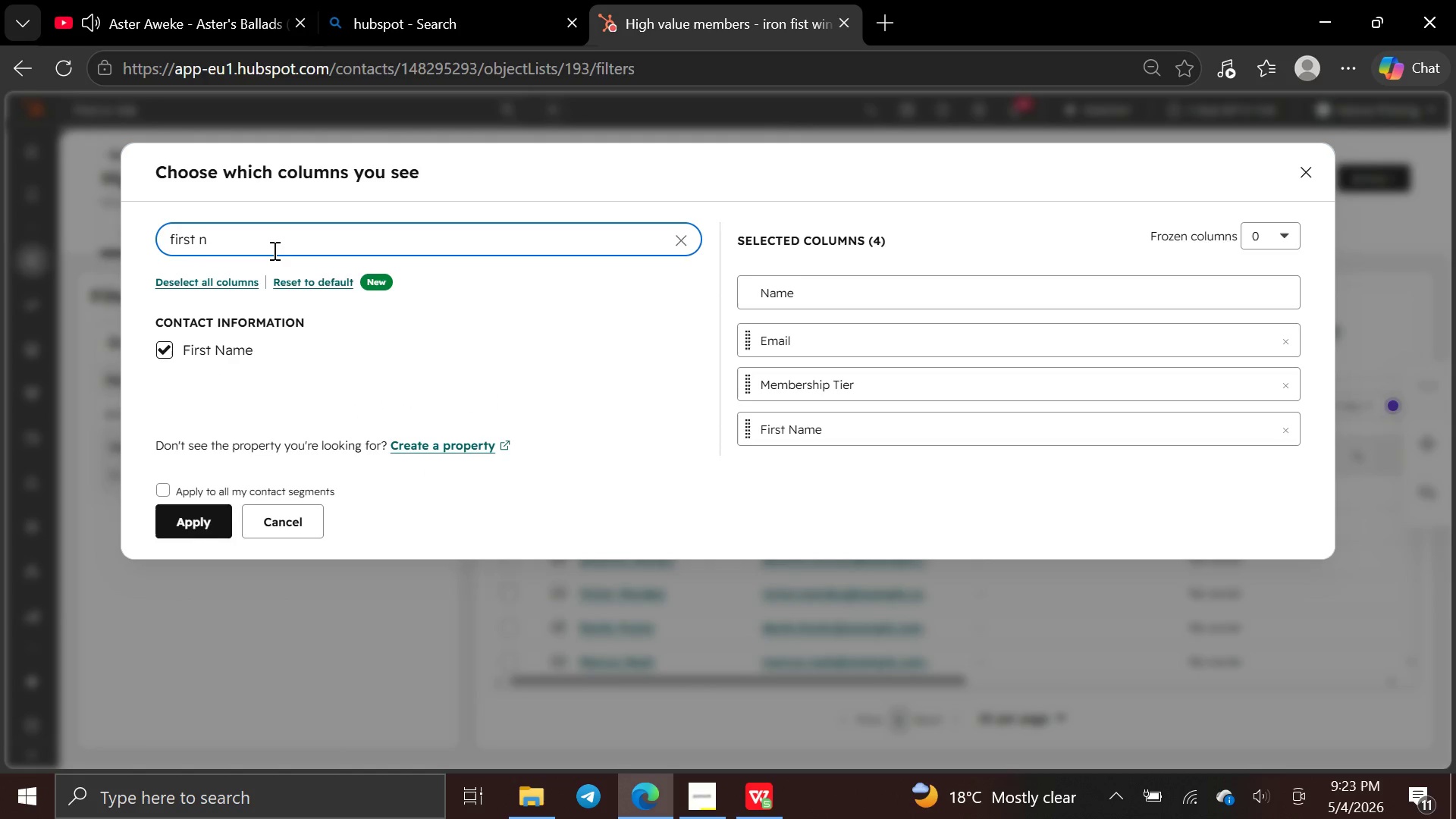 
hold_key(key=Backspace, duration=1.27)
 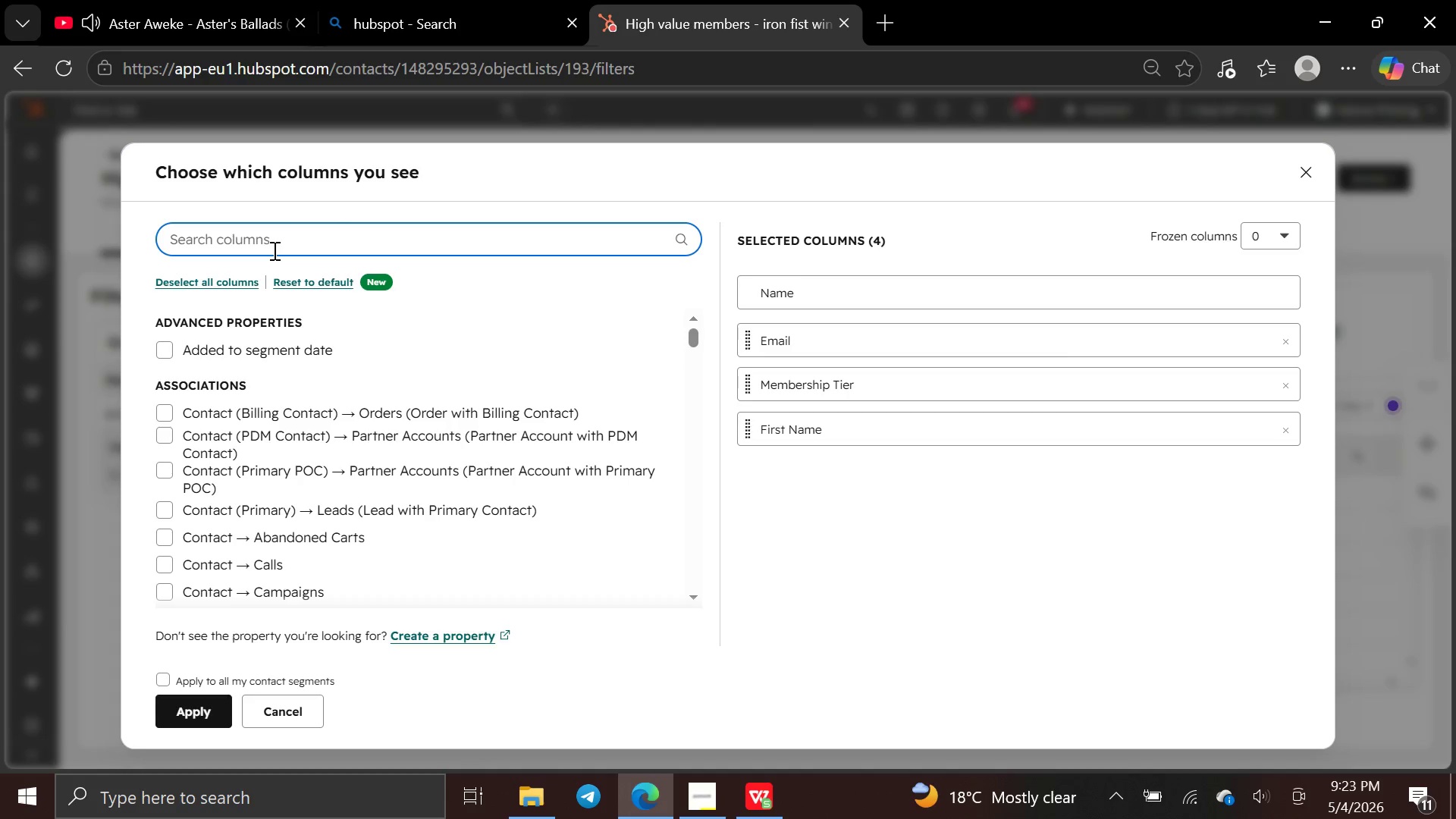 
type(Last n)
 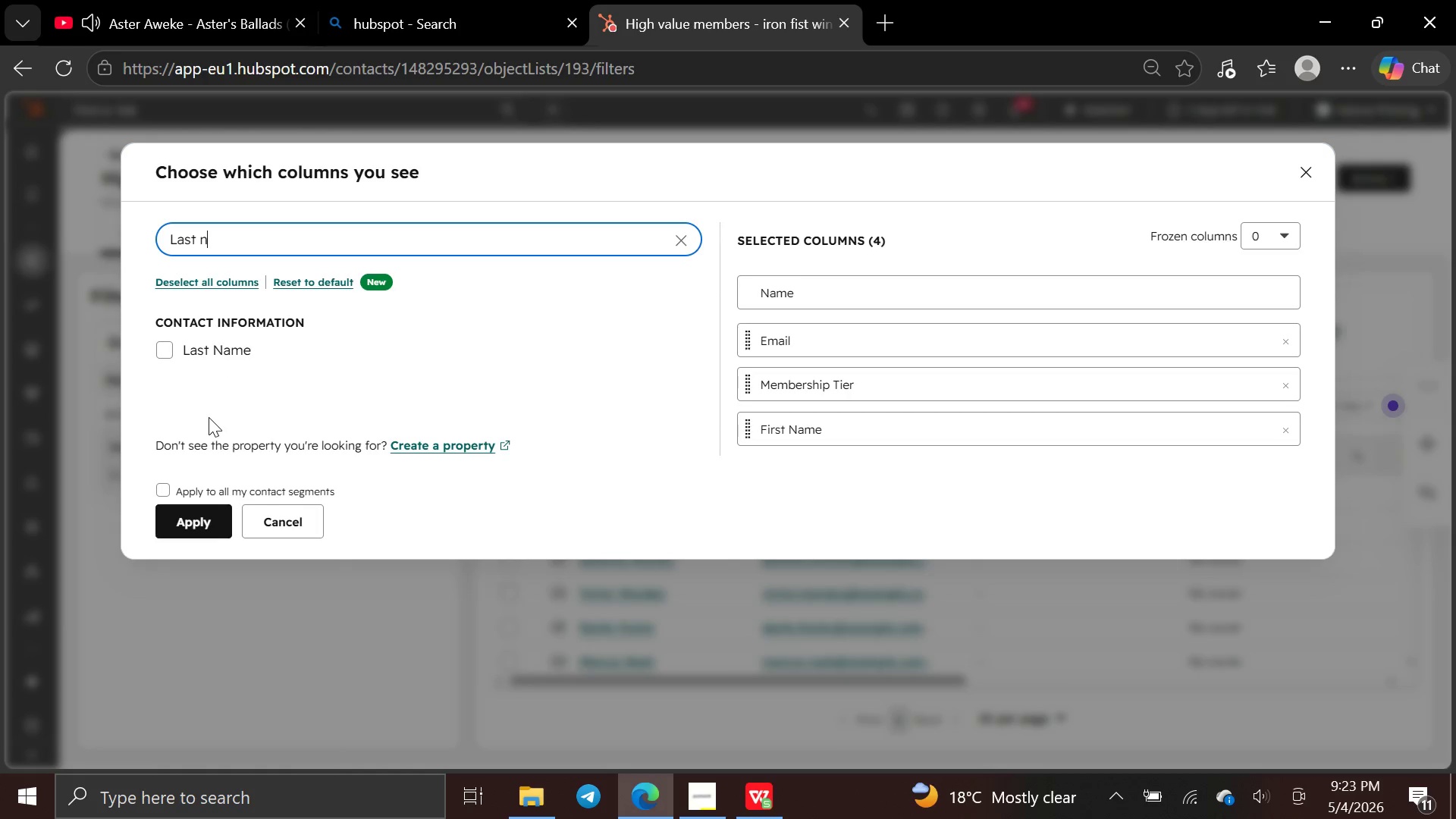 
left_click([168, 352])
 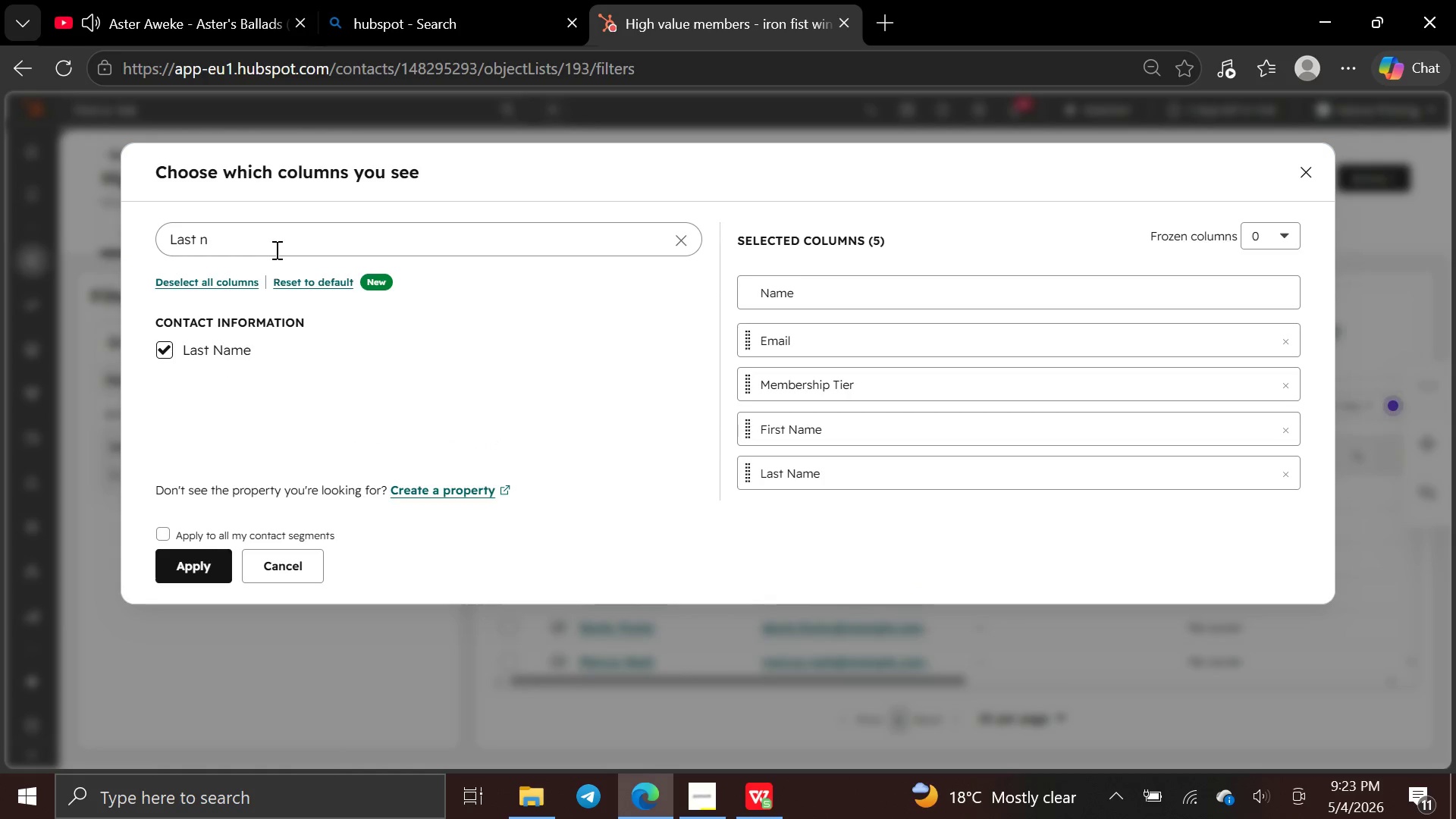 
left_click([276, 247])
 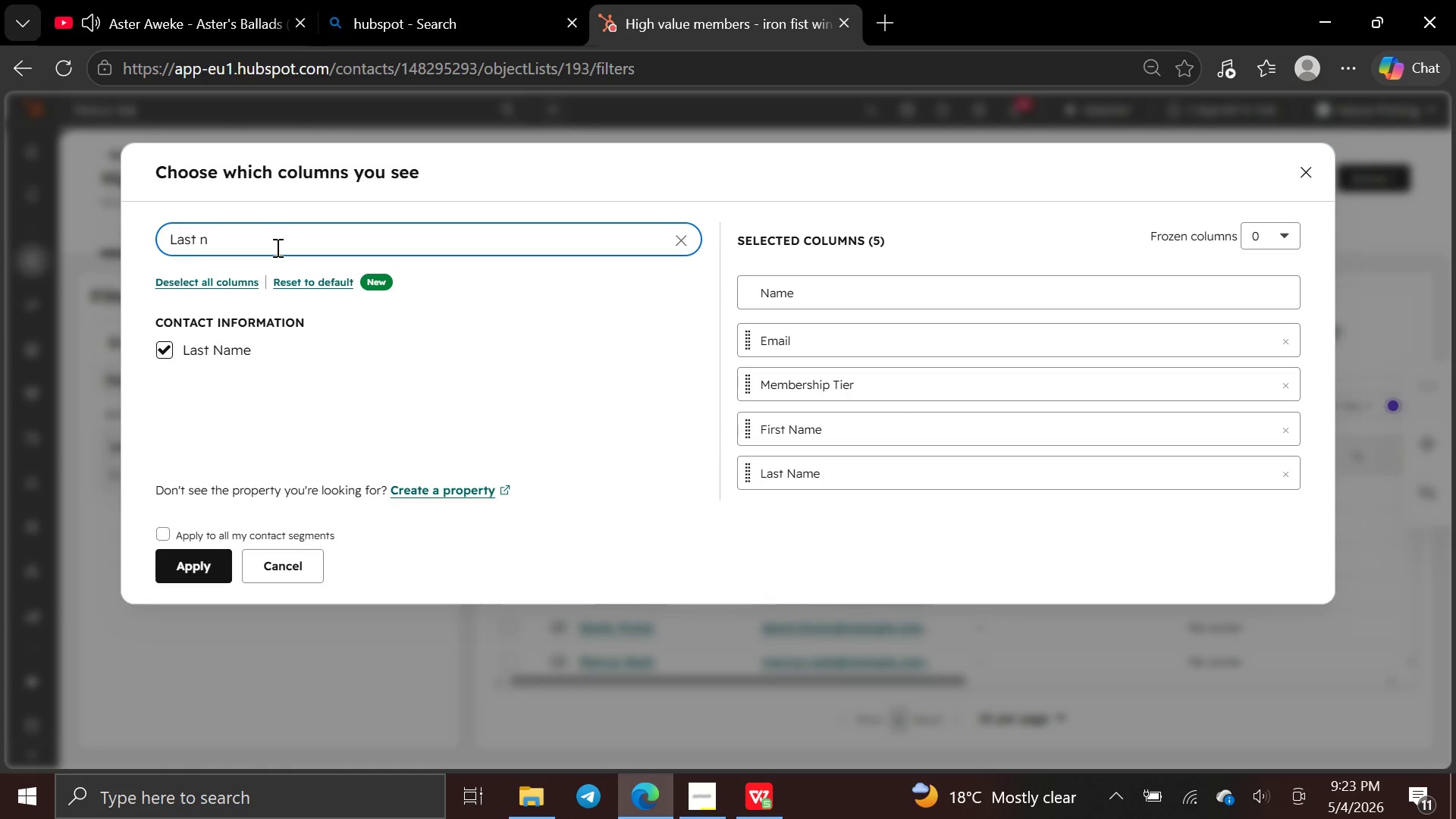 
hold_key(key=Backspace, duration=1.03)
 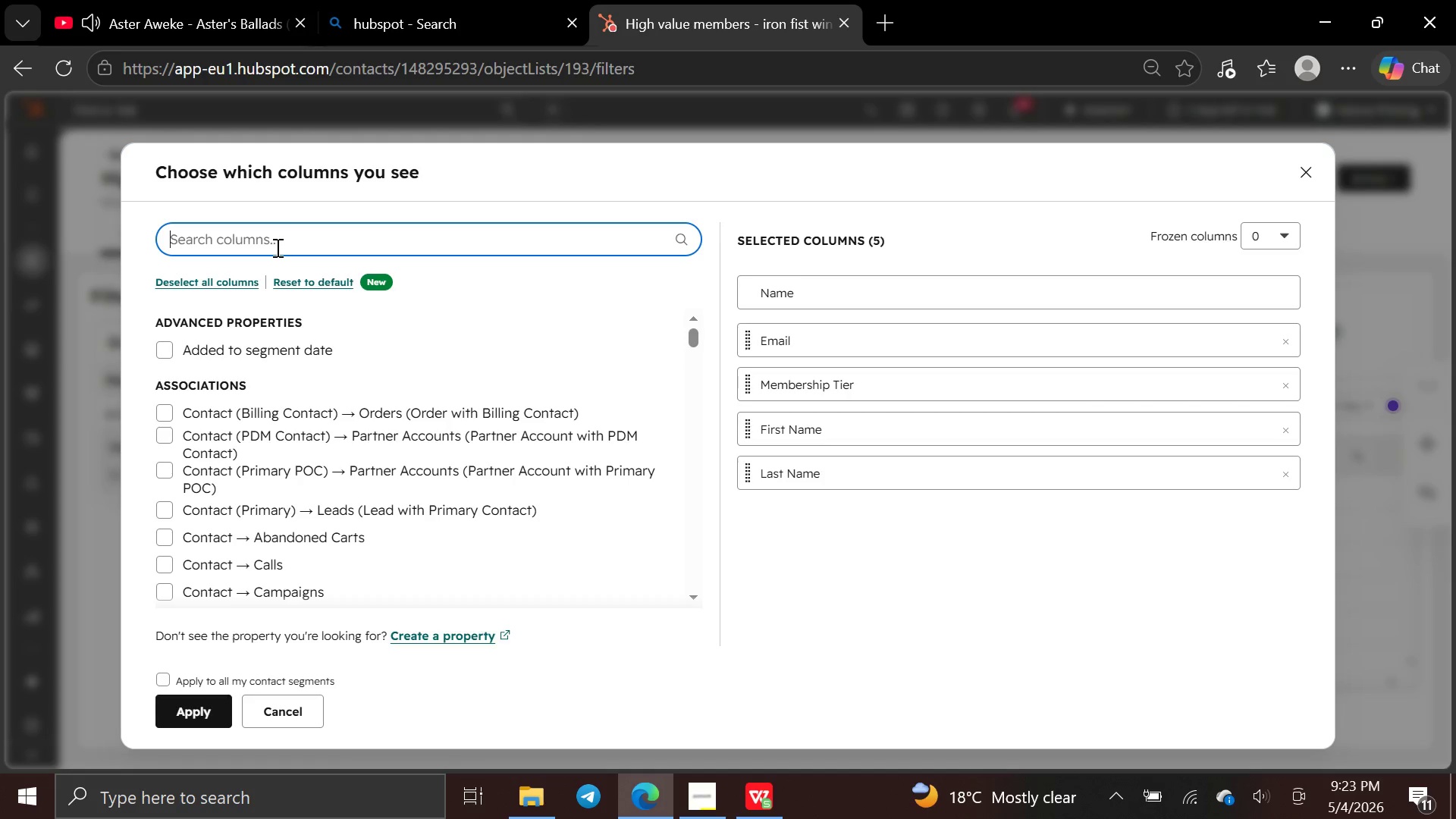 
wait(13.89)
 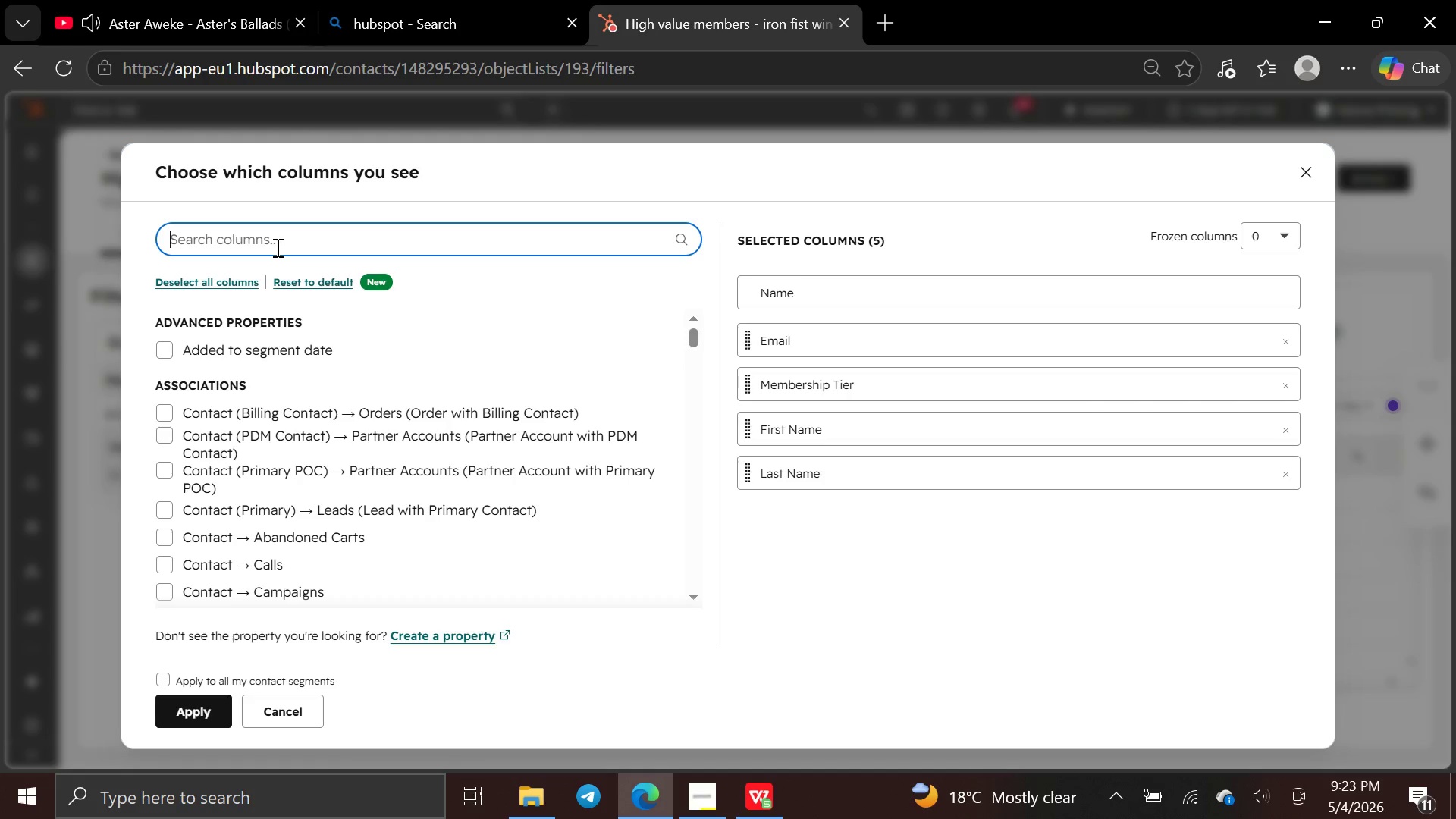 
left_click([749, 799])
 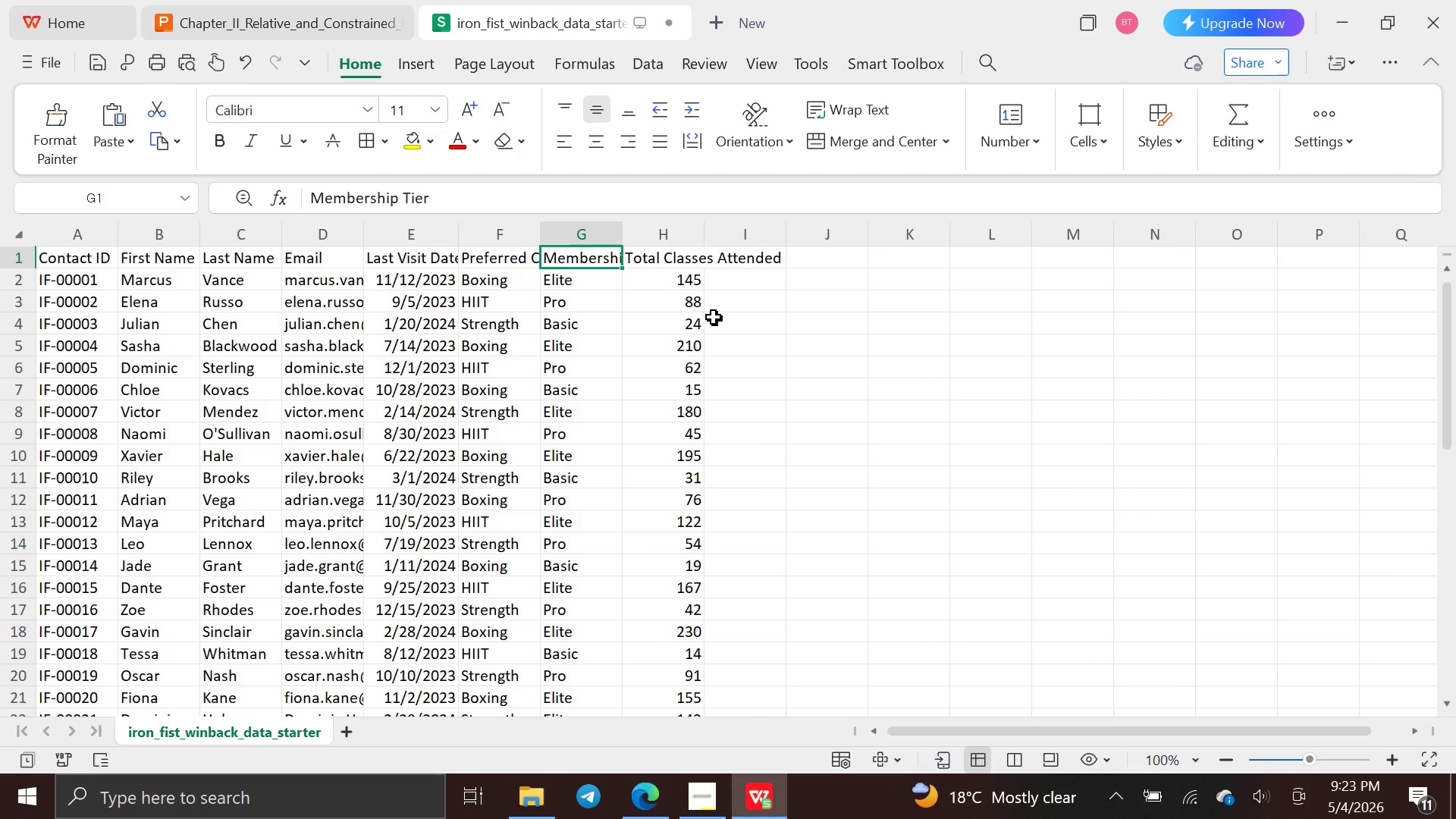 
left_click([518, 254])
 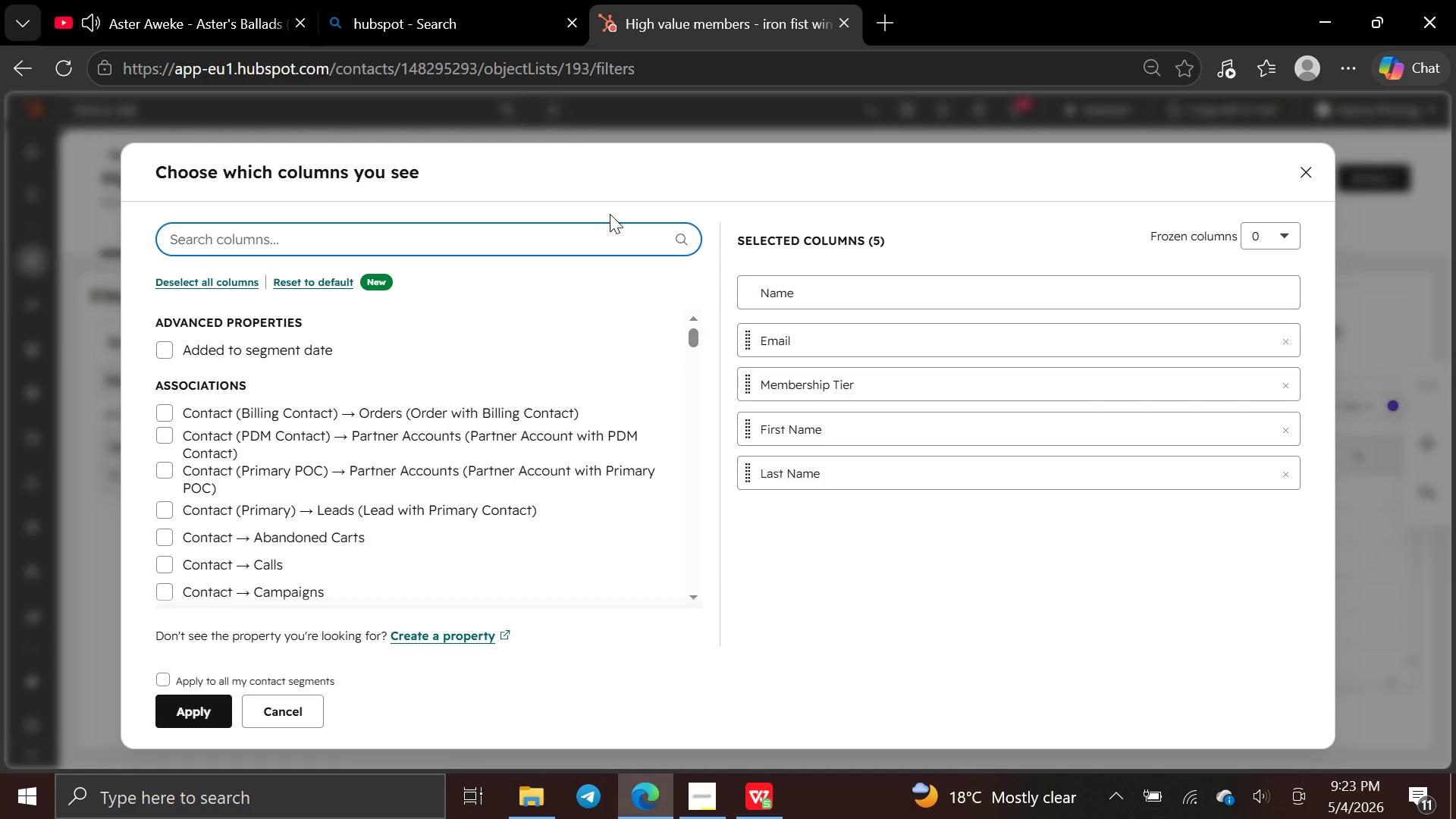 
wait(6.88)
 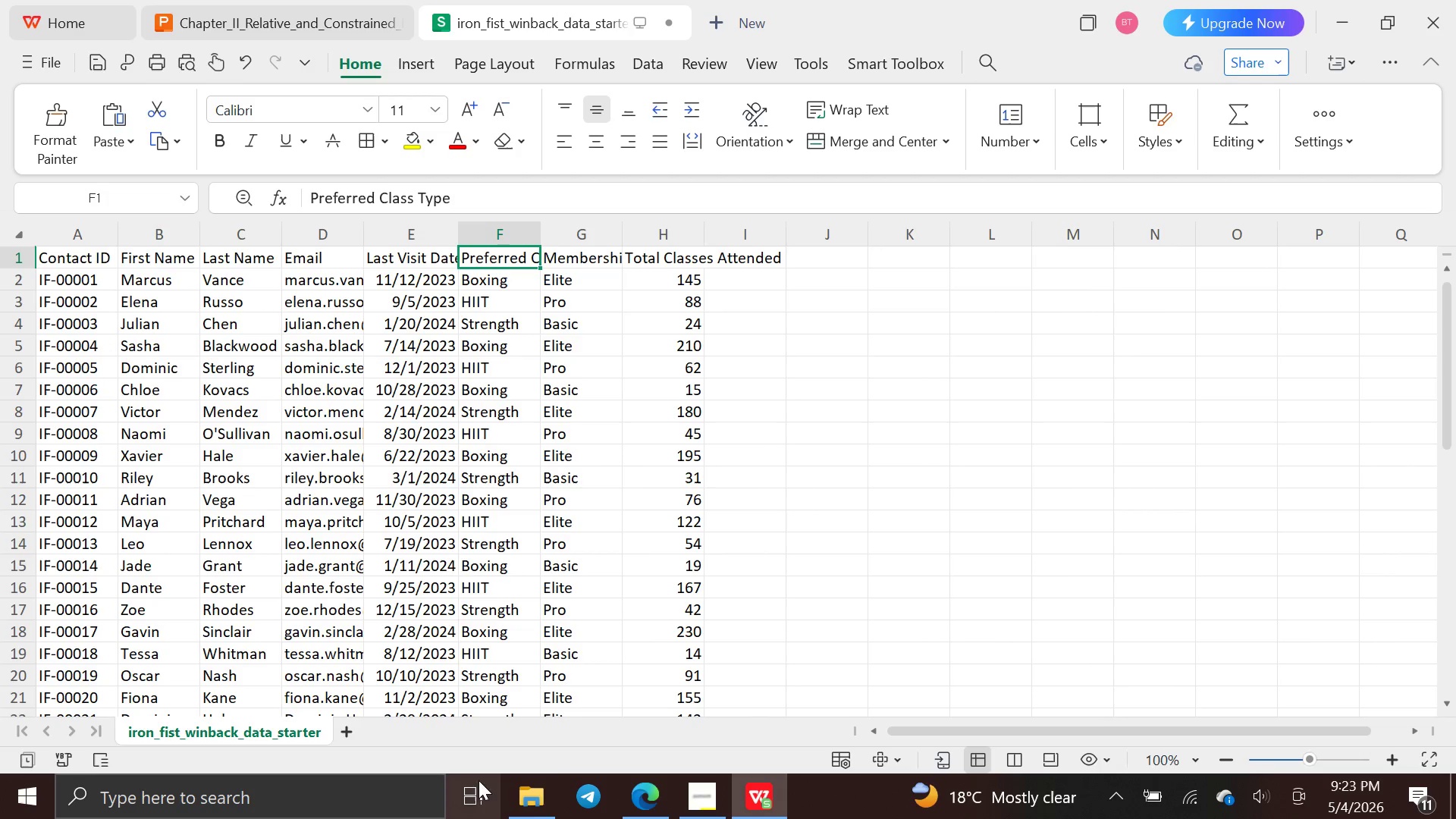 
type(last v)
 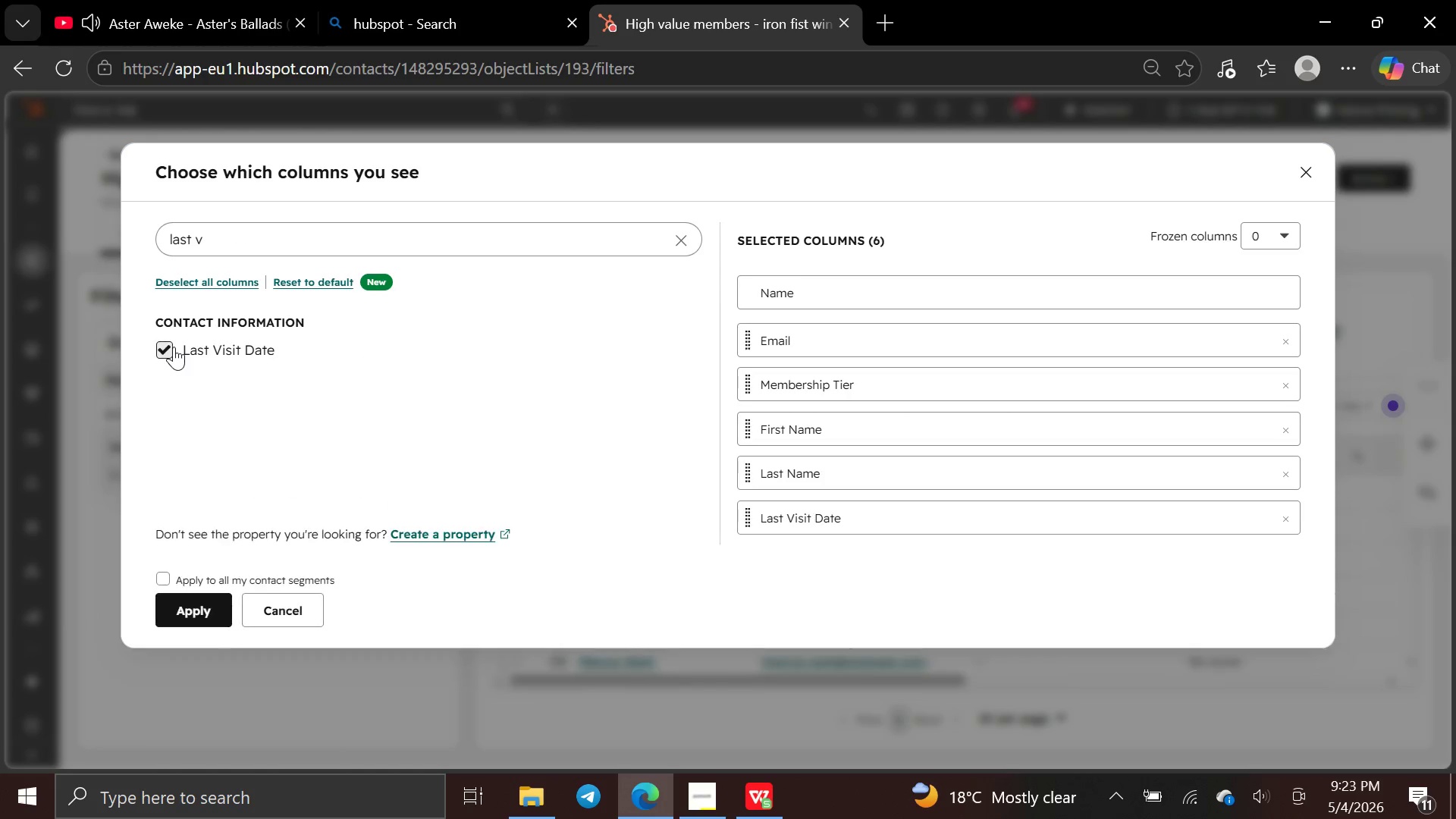 
left_click([281, 235])
 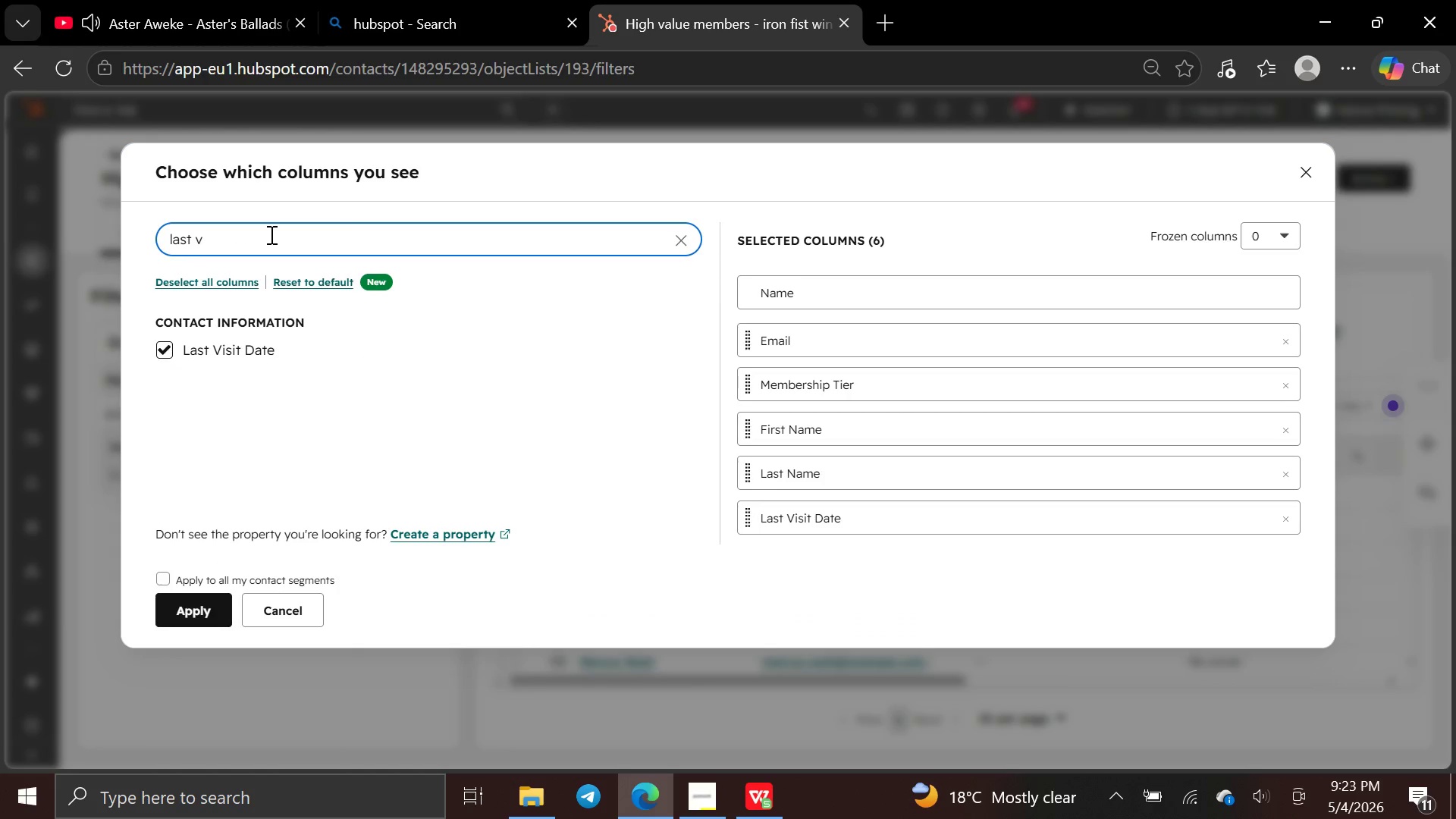 
hold_key(key=Backspace, duration=1.06)
 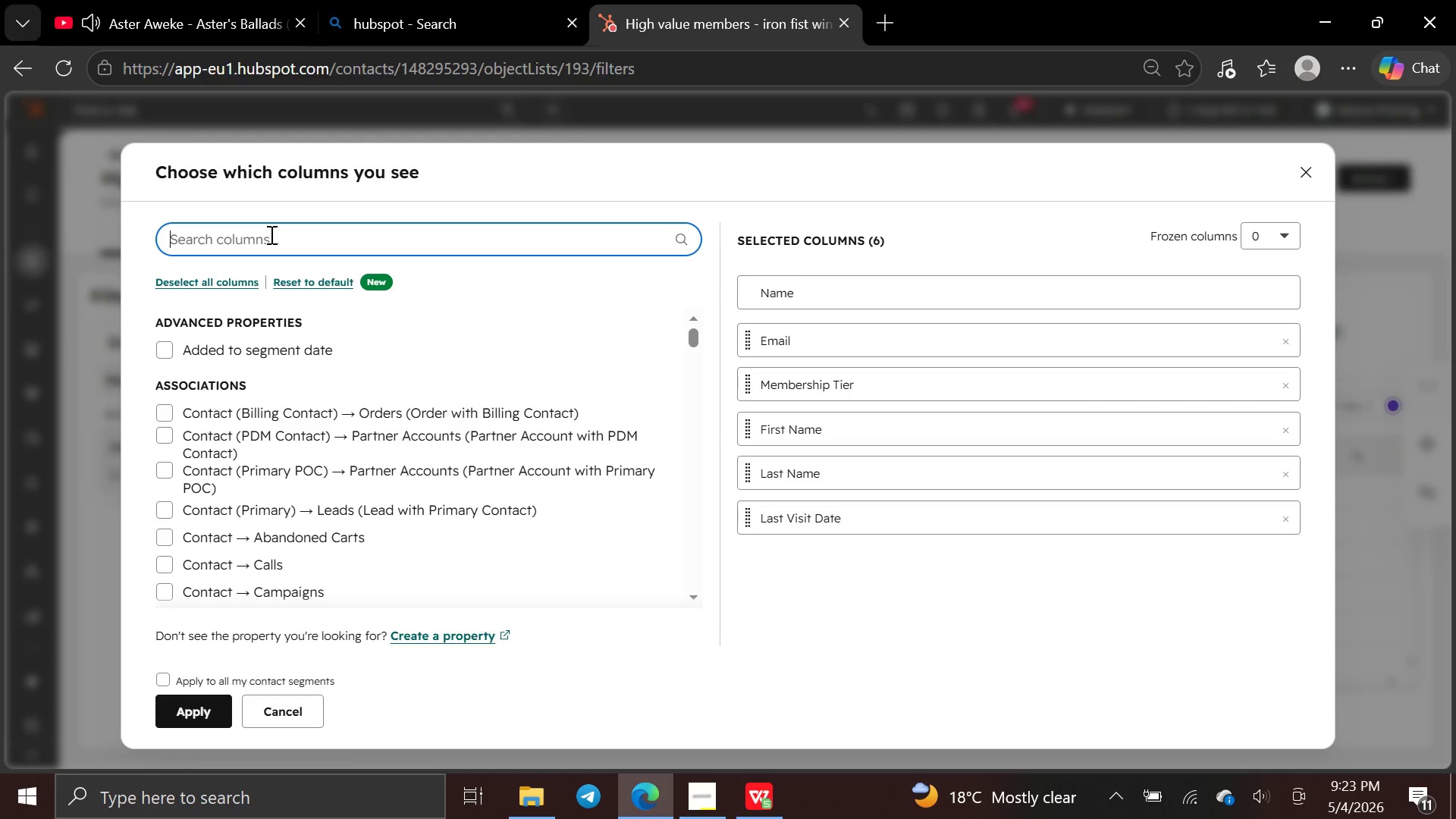 
type(pref)
 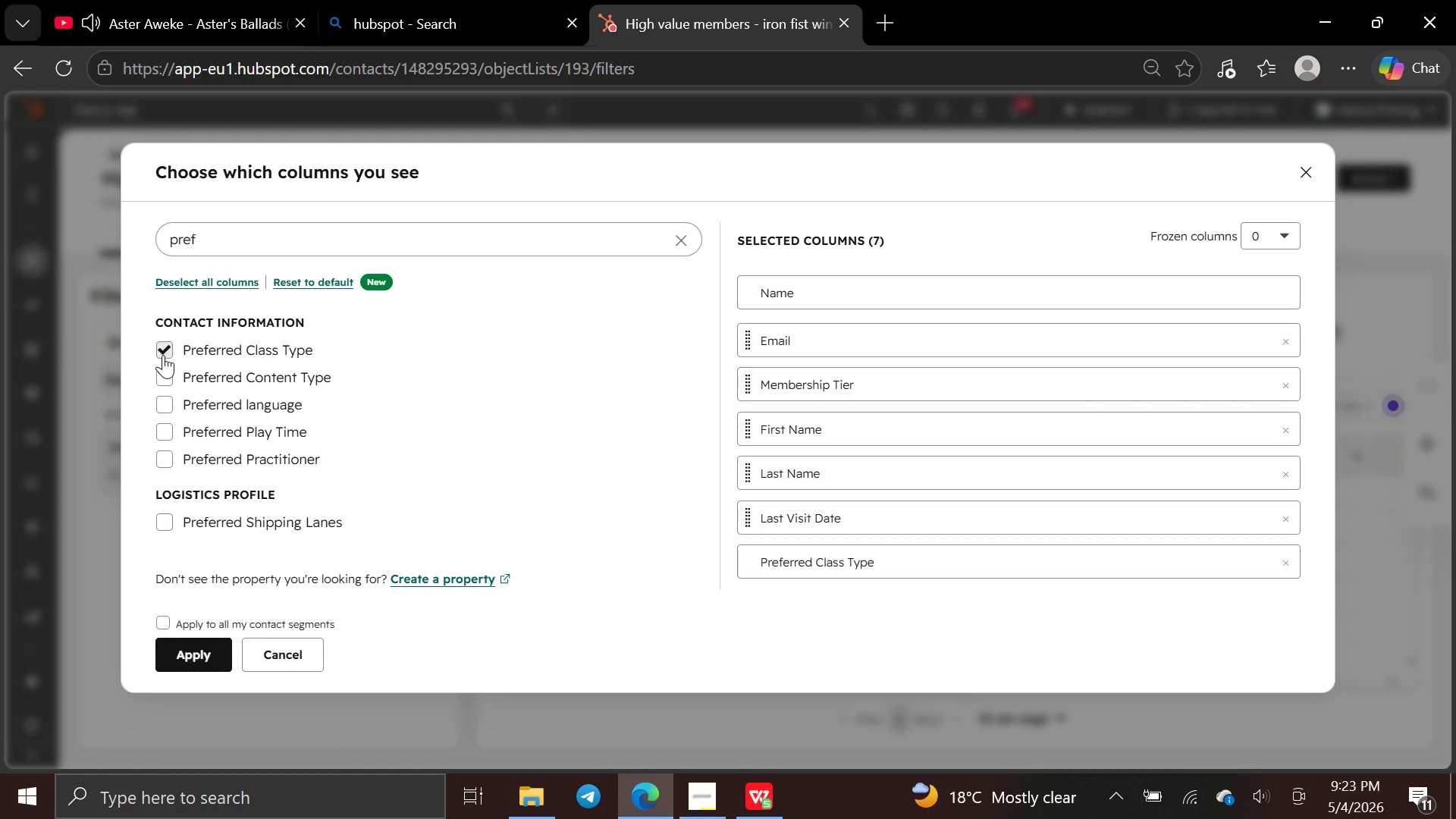 
left_click([340, 235])
 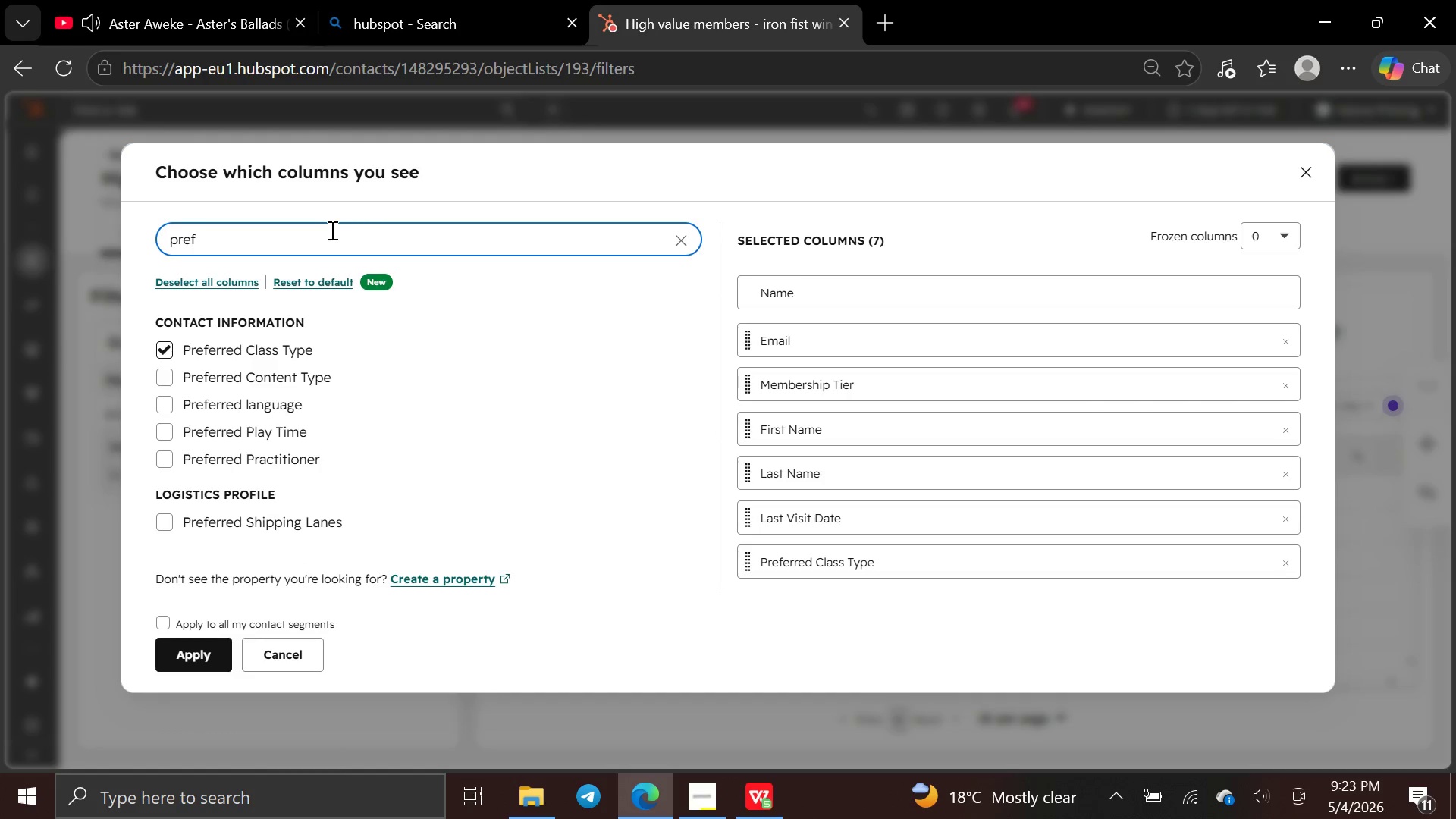 
hold_key(key=Backspace, duration=1.16)
 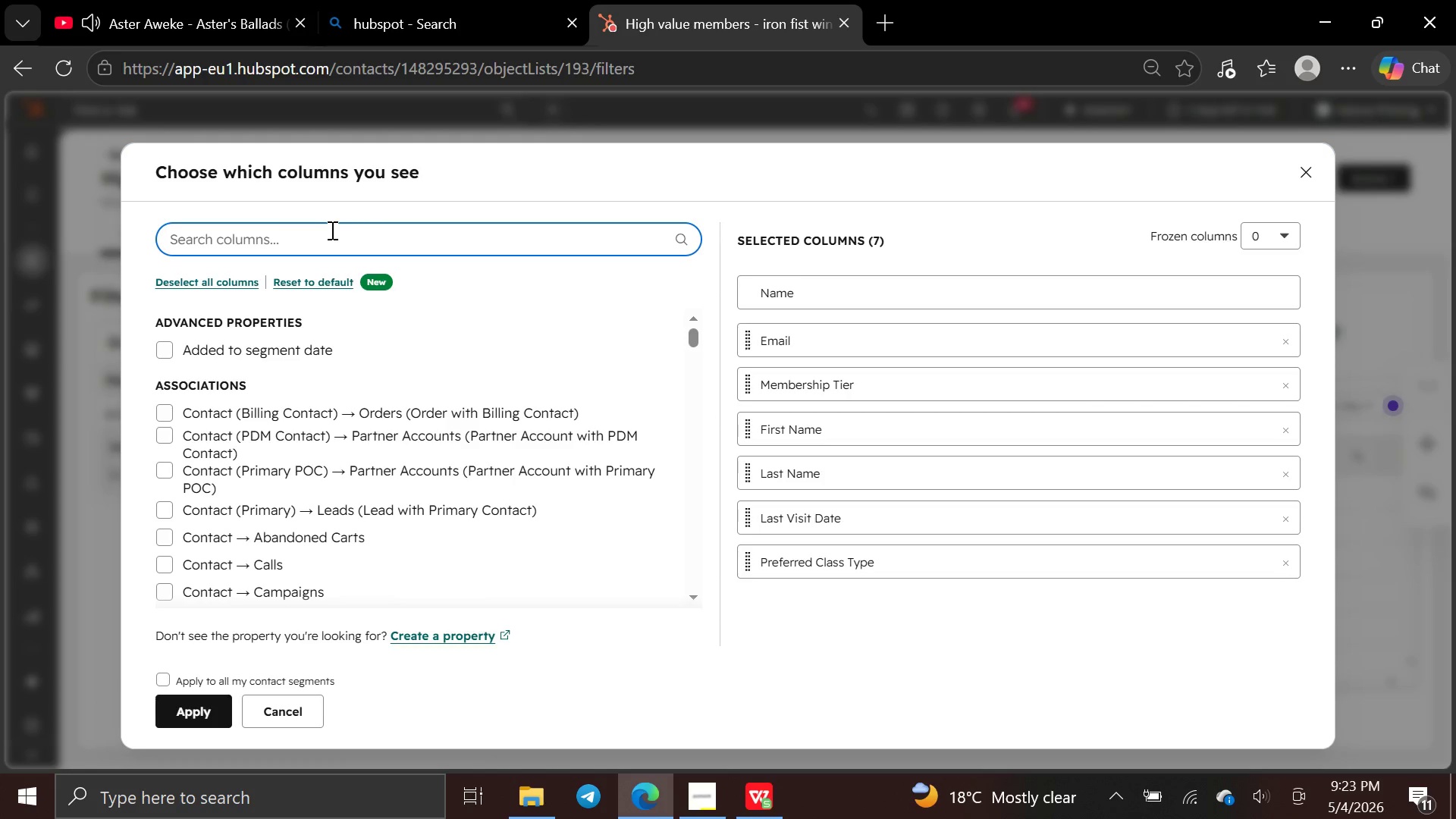 
wait(5.55)
 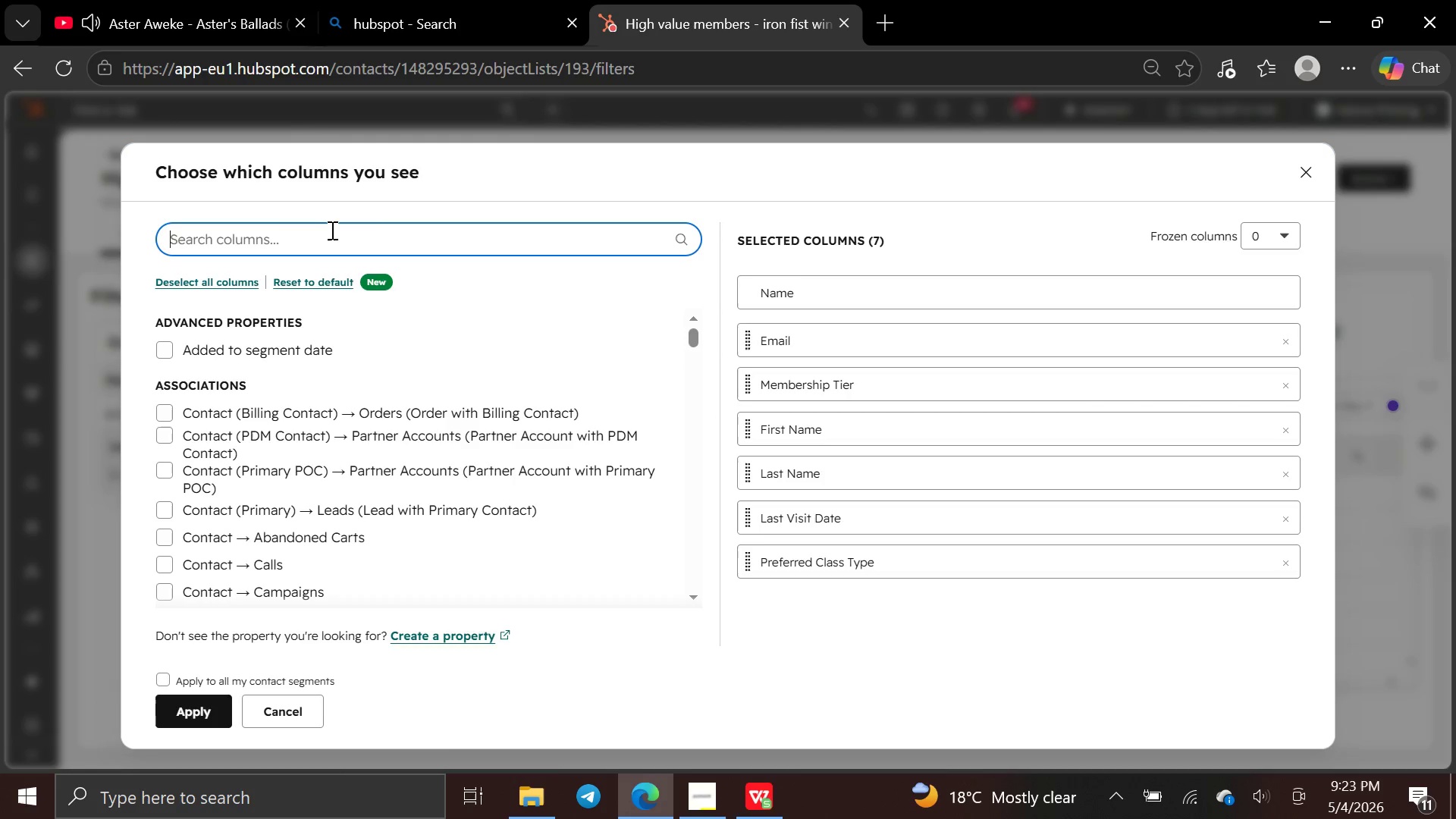 
left_click([777, 802])
 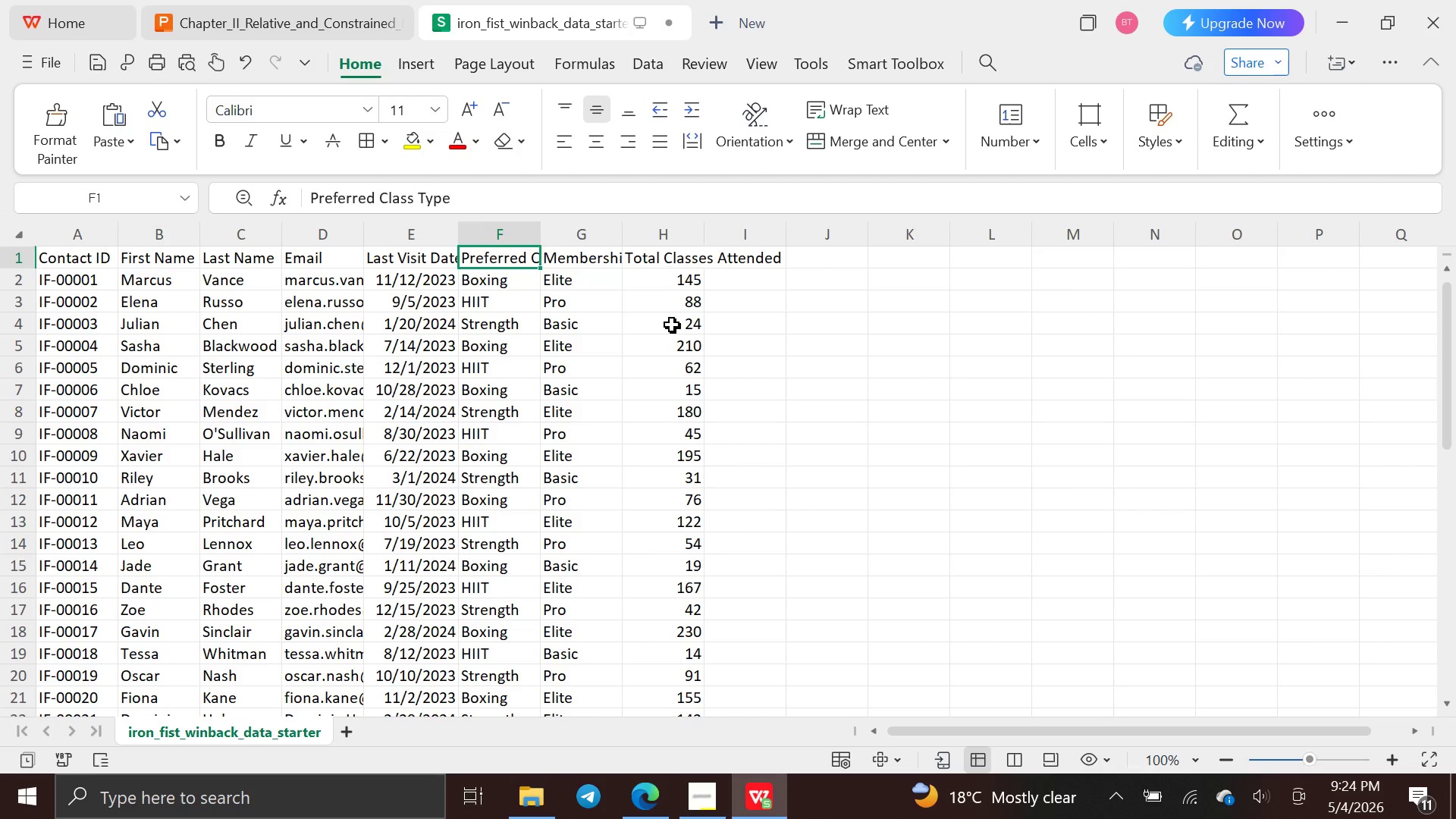 
left_click_drag(start_coordinate=[649, 804], to_coordinate=[644, 809])
 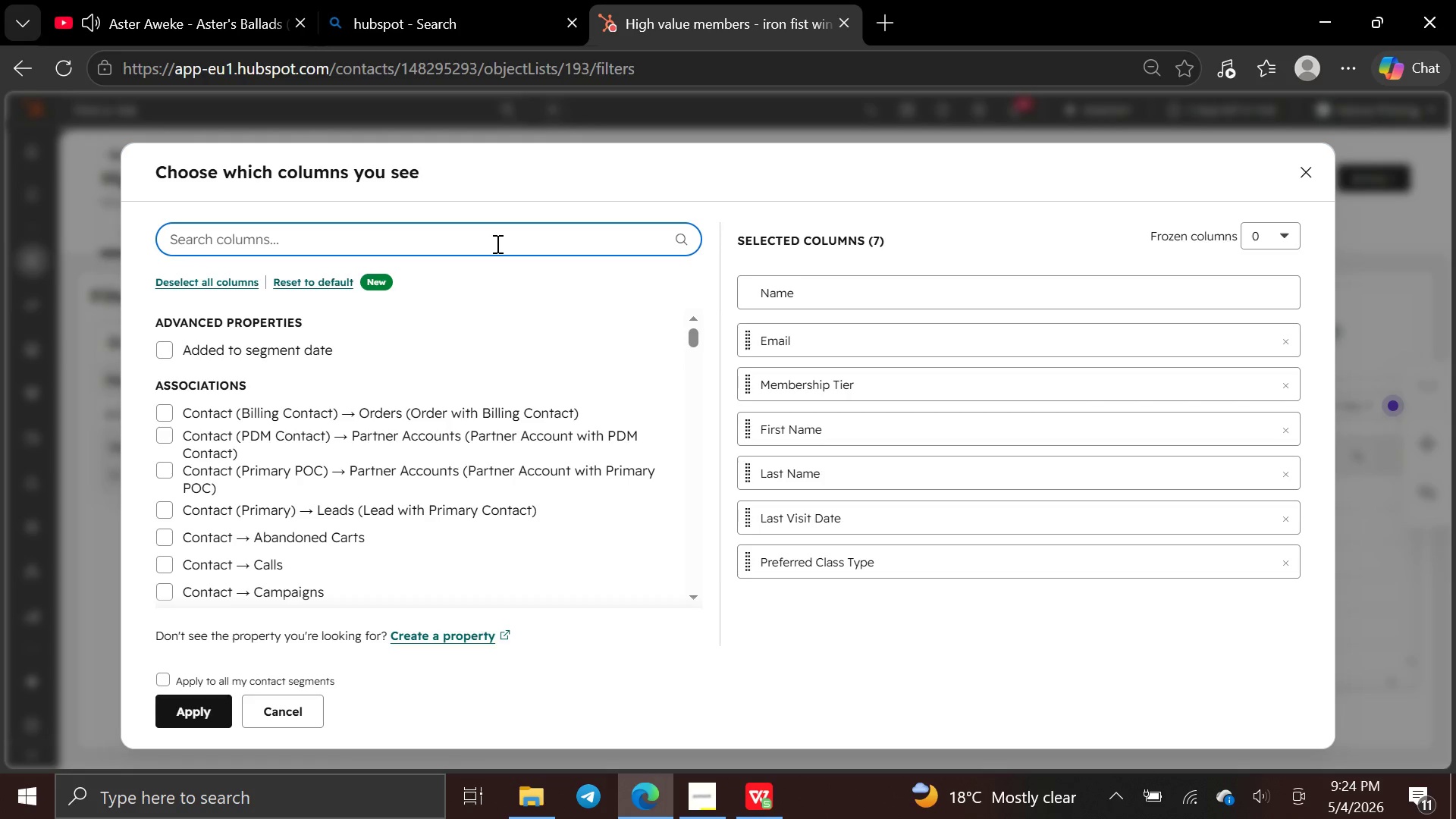 
type(tota)
 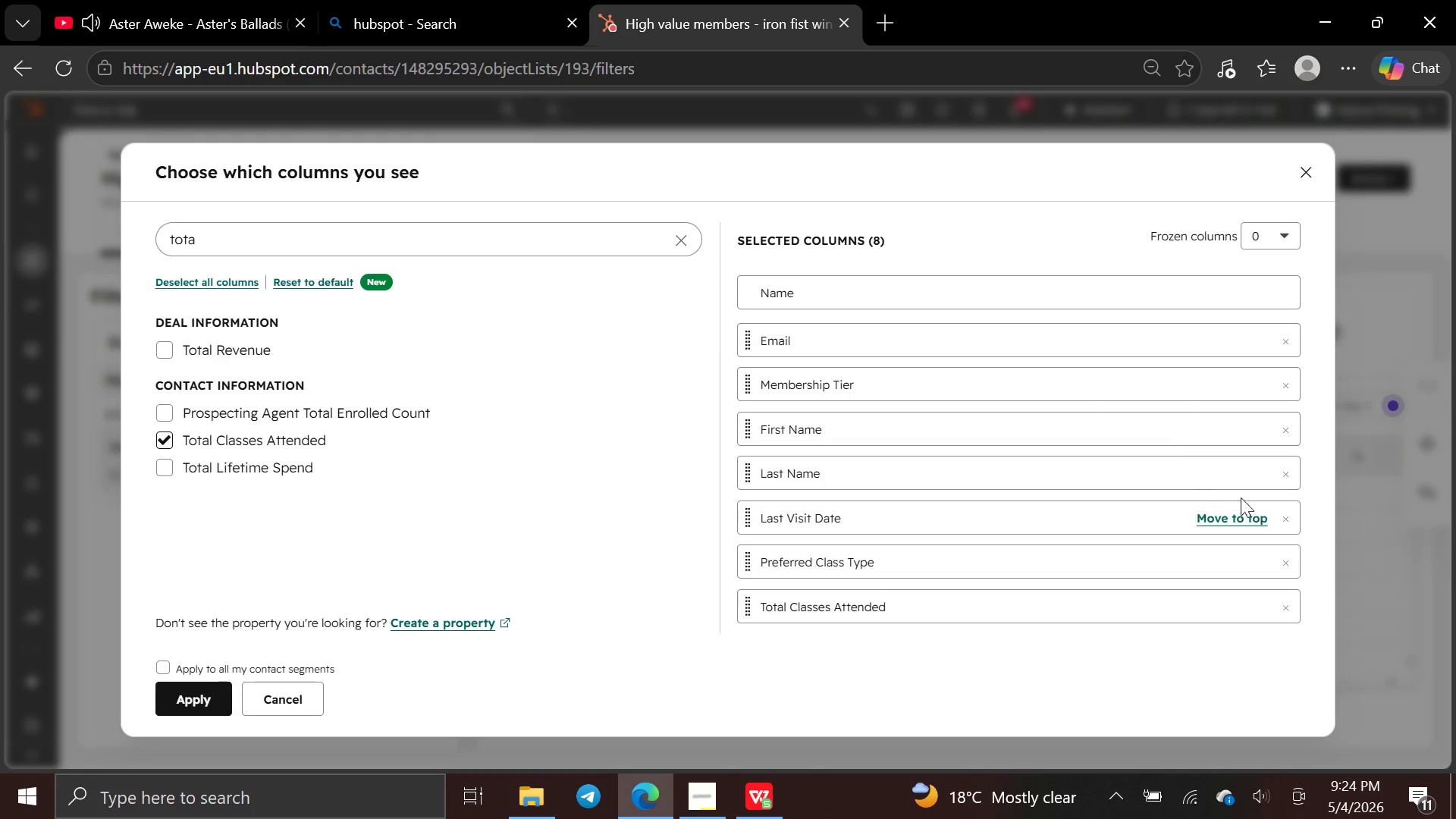 
wait(7.41)
 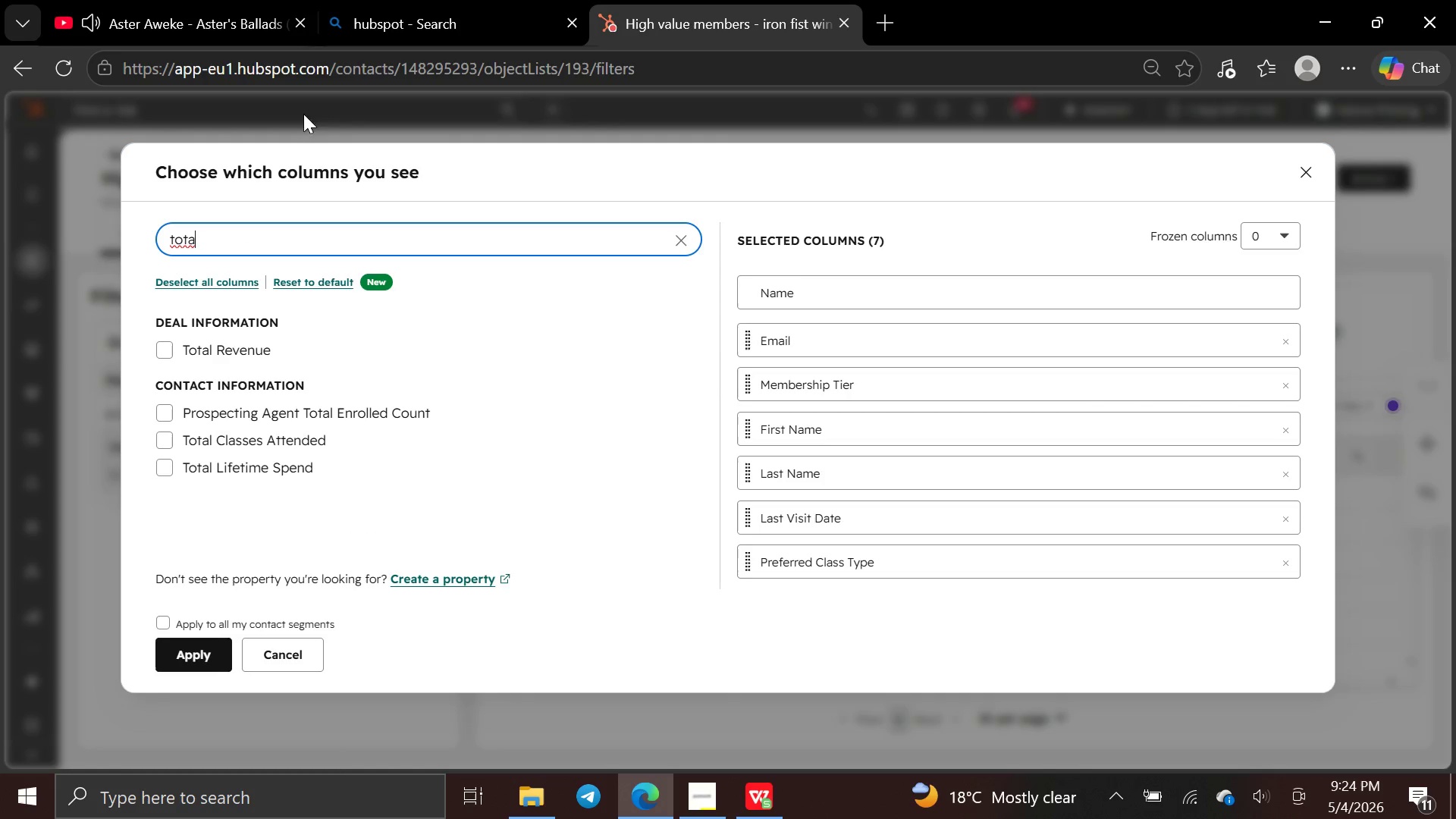 
left_click([1236, 477])
 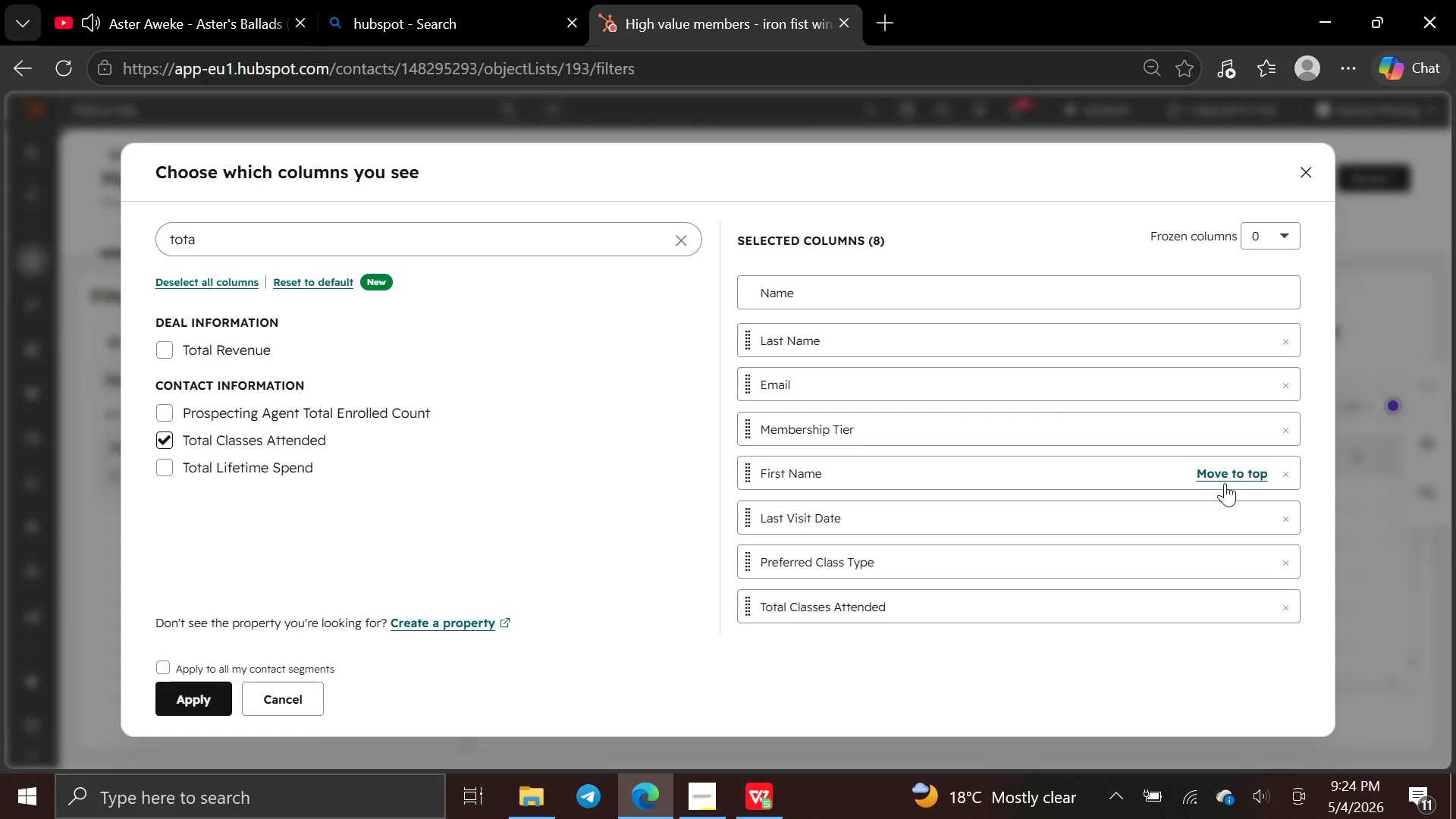 
left_click([1225, 479])
 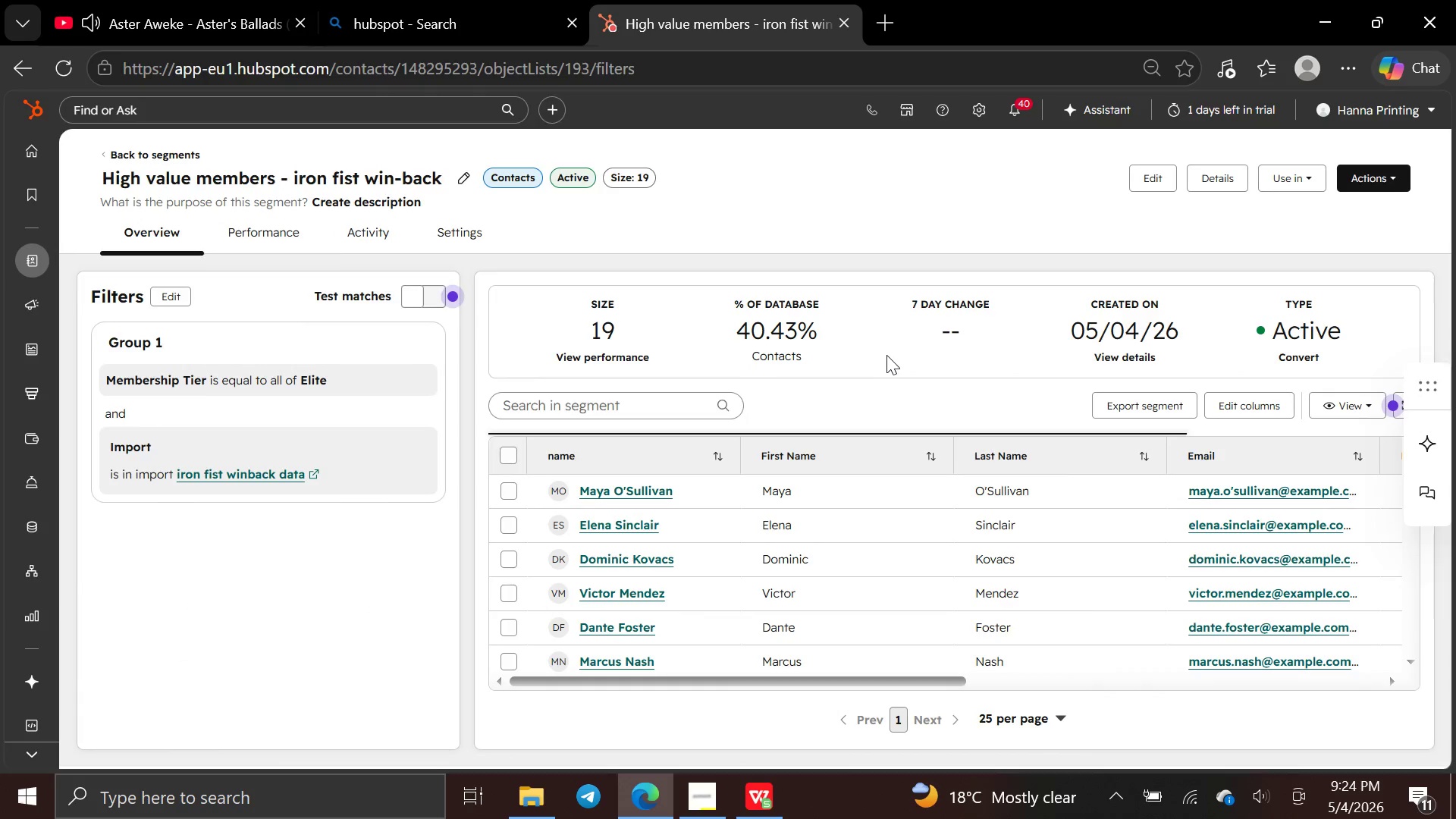 
wait(7.94)
 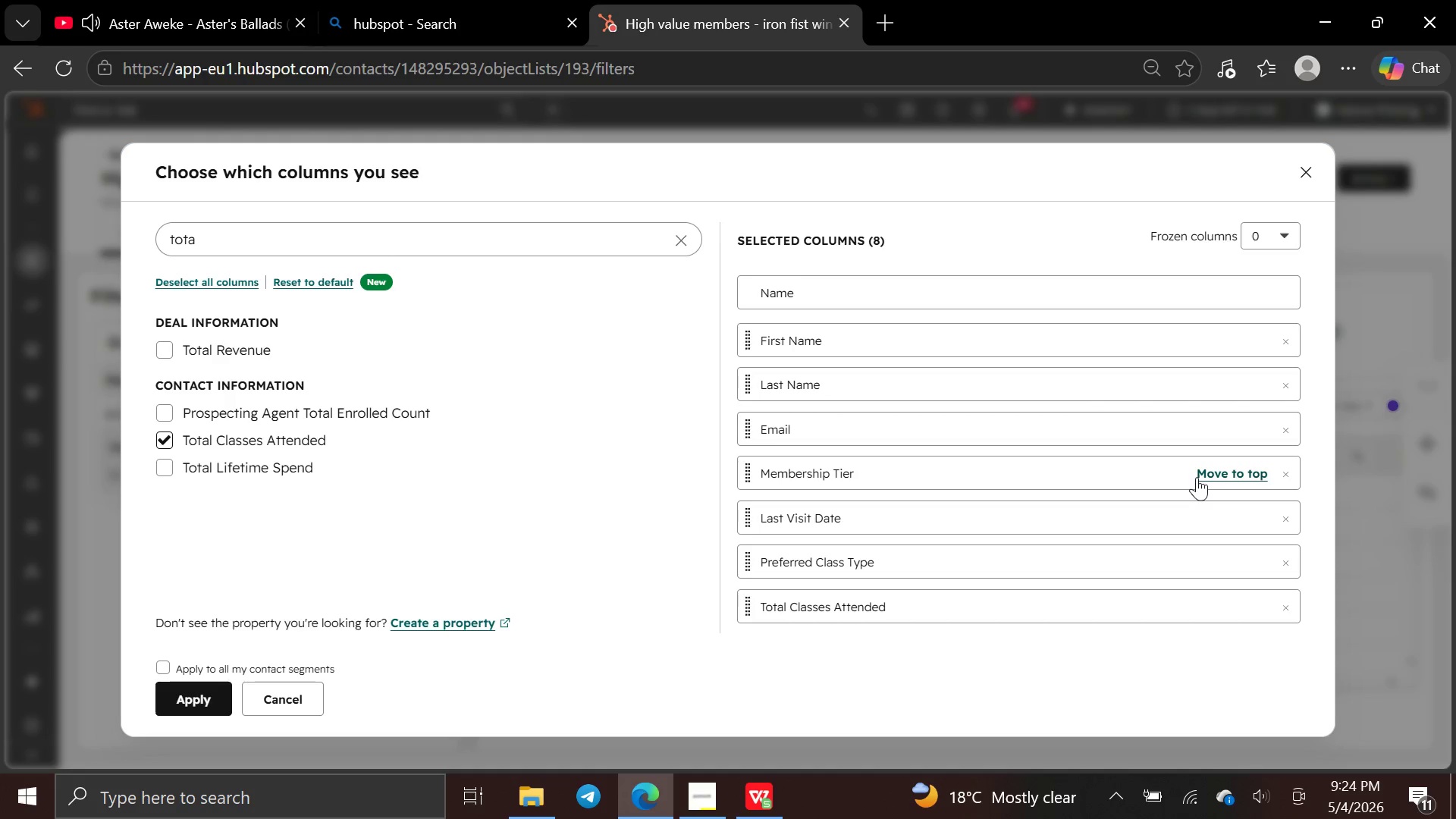 
key(Control+Minus)
 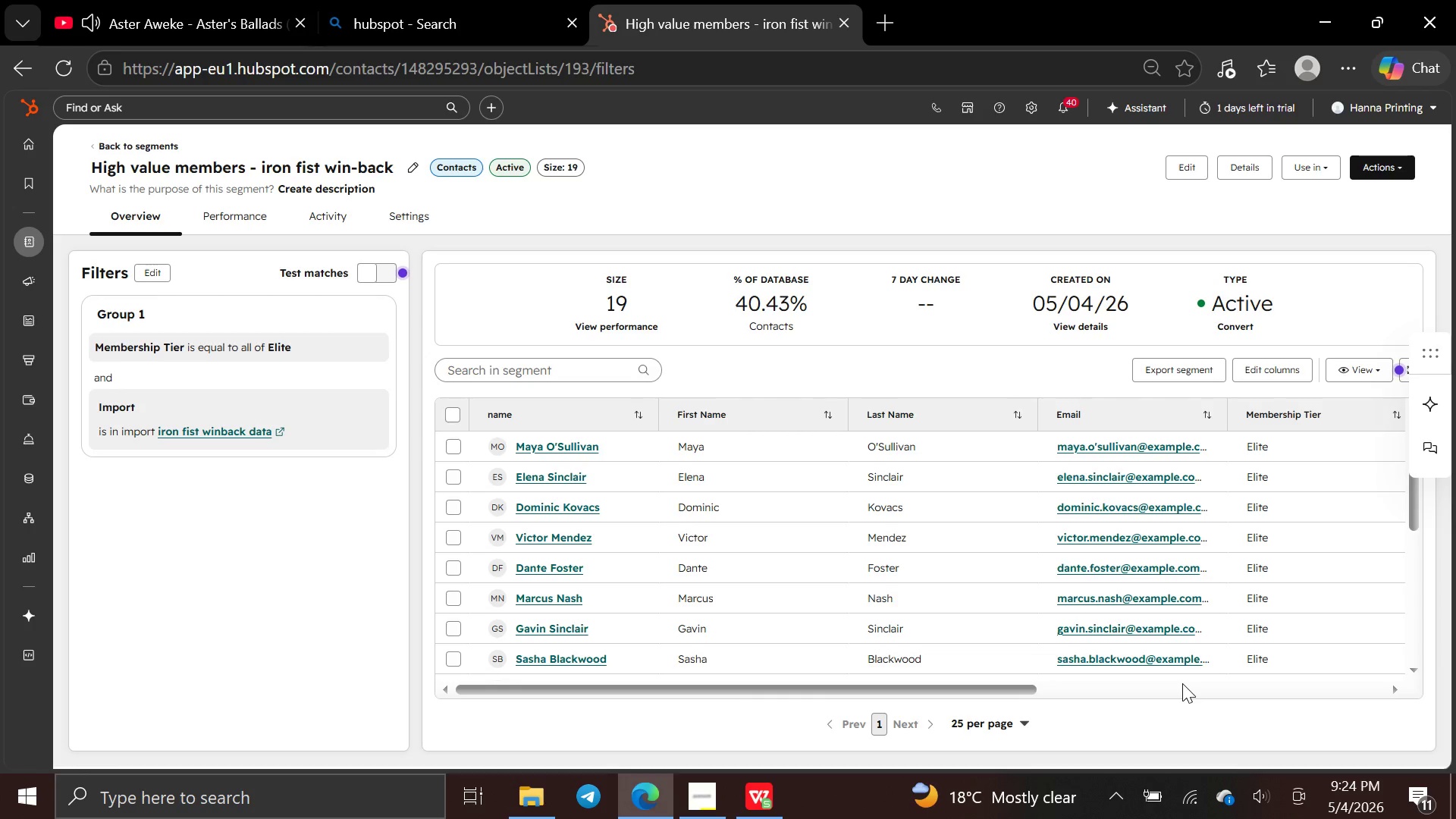 
scroll: coordinate [1065, 616], scroll_direction: down, amount: 5.0
 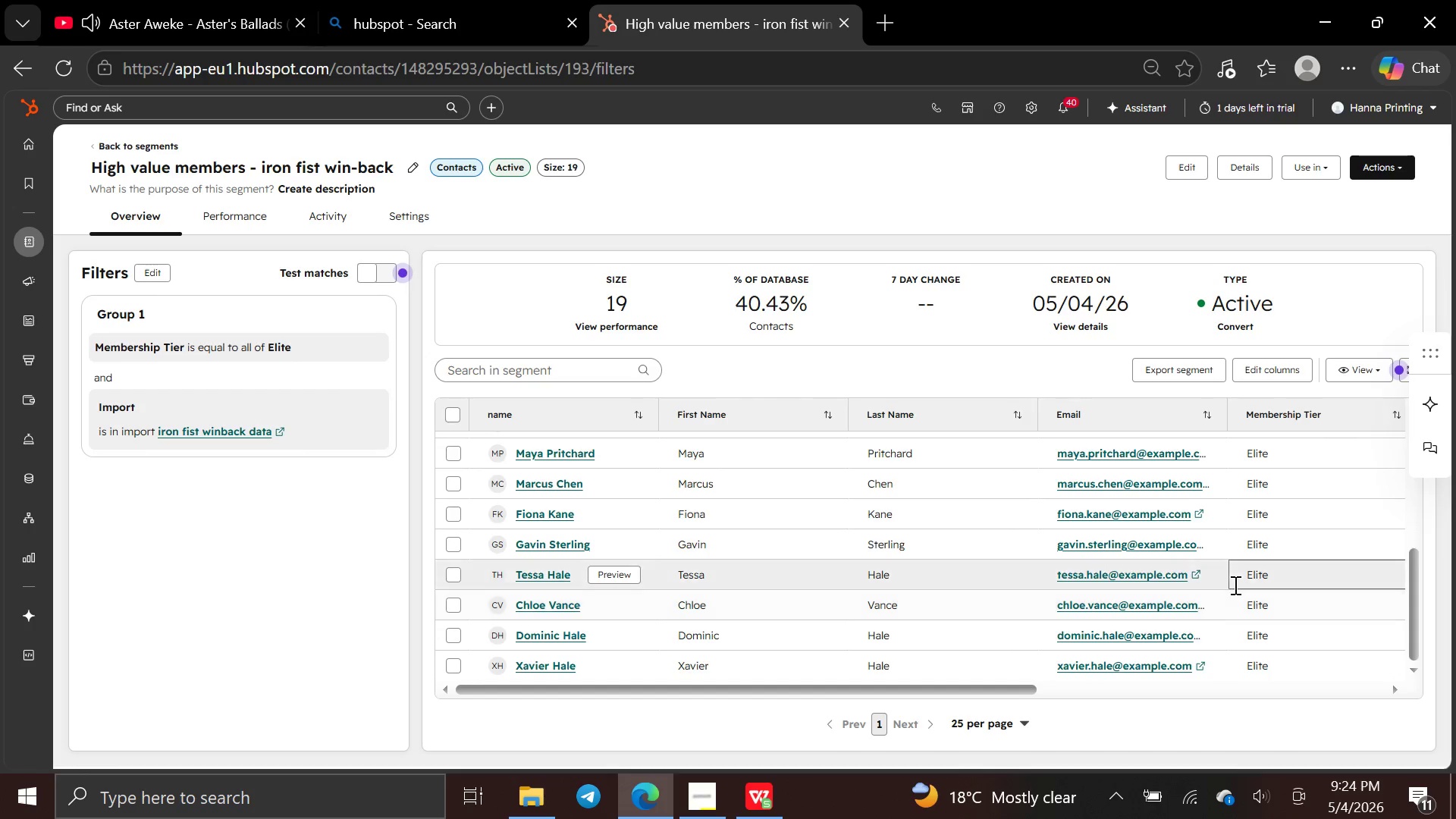 
scroll: coordinate [1234, 585], scroll_direction: up, amount: 7.0
 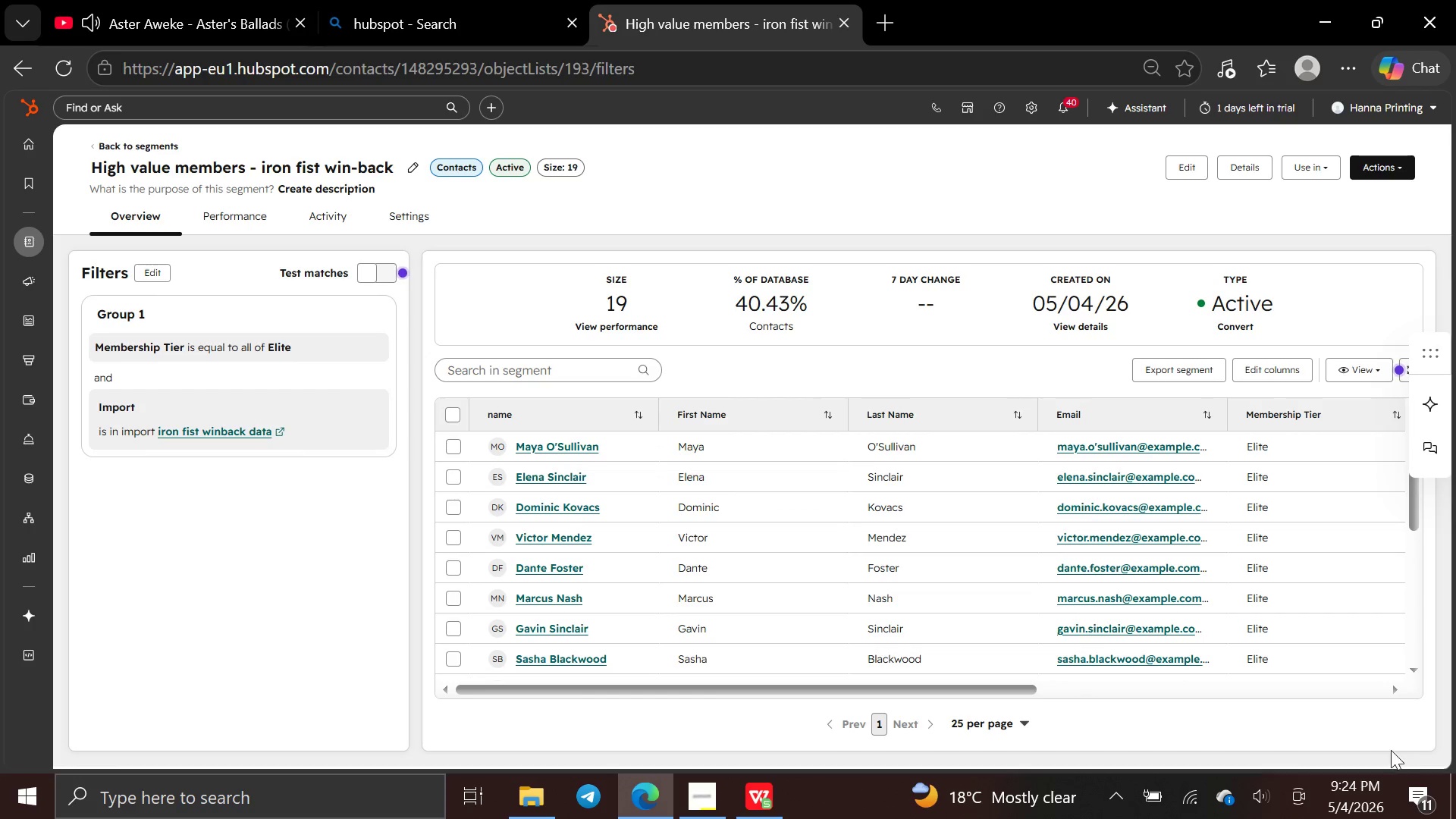 
double_click([1395, 693])
 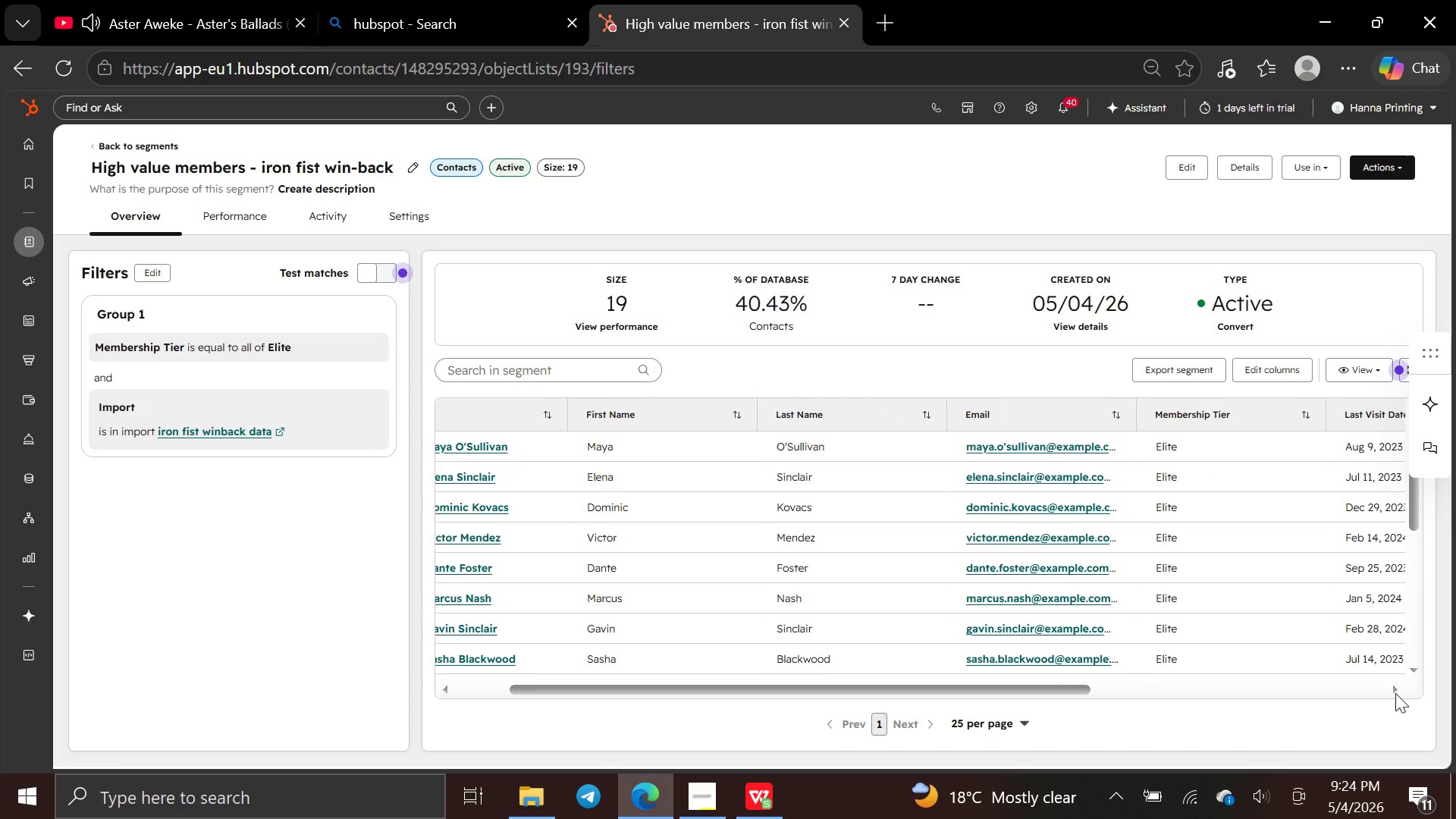 
triple_click([1395, 692])
 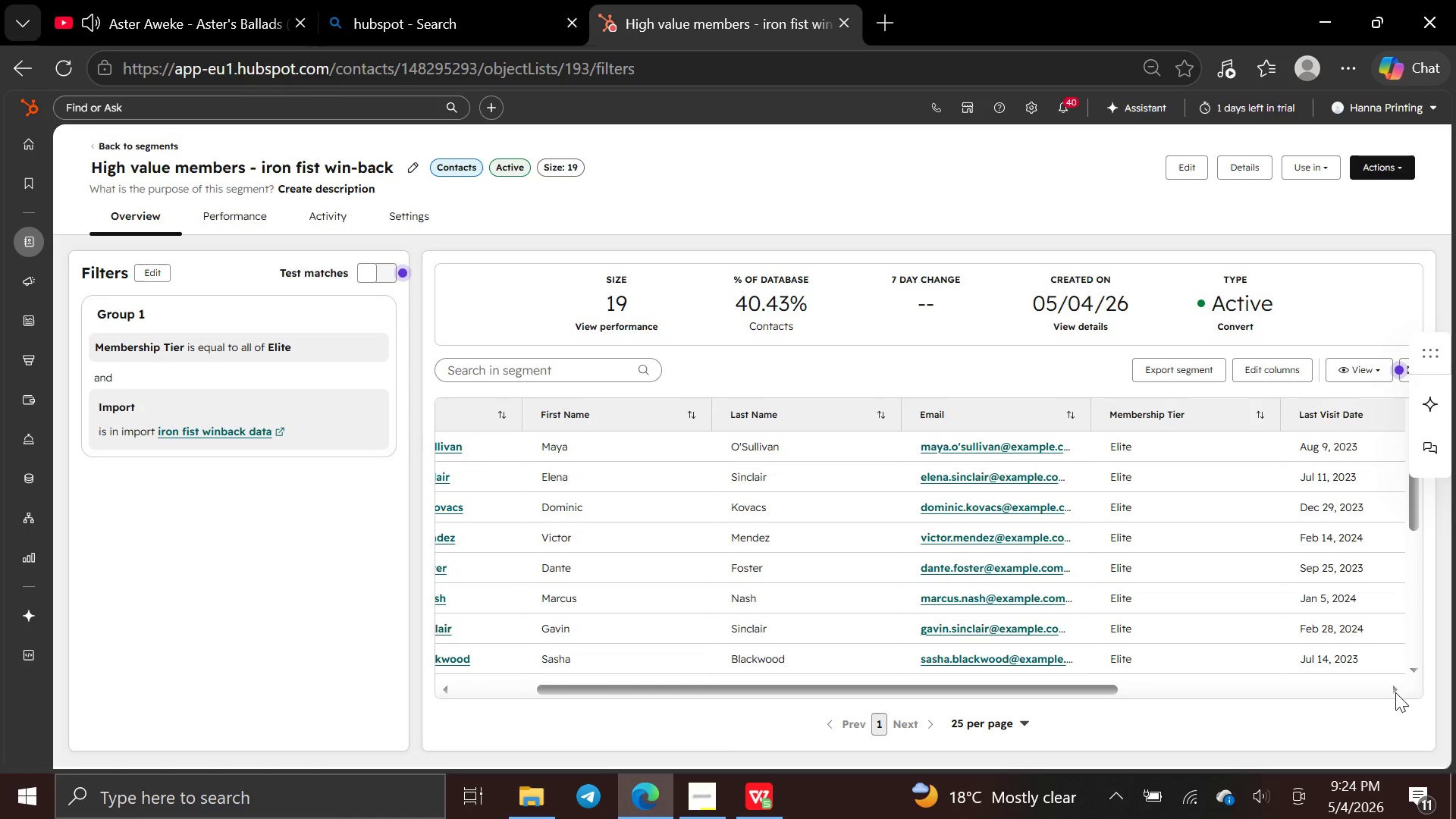 
triple_click([1395, 692])
 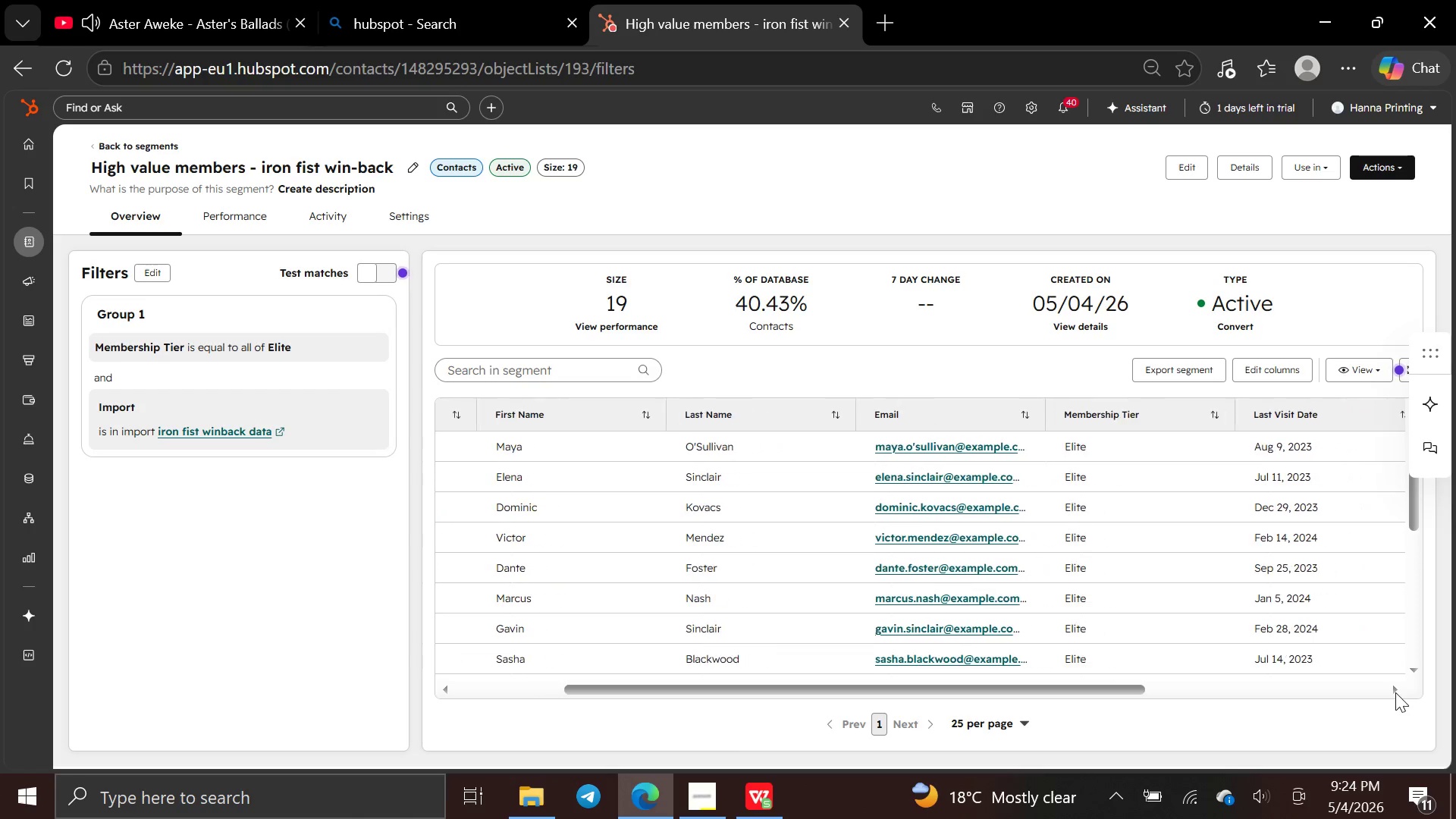 
triple_click([1395, 692])
 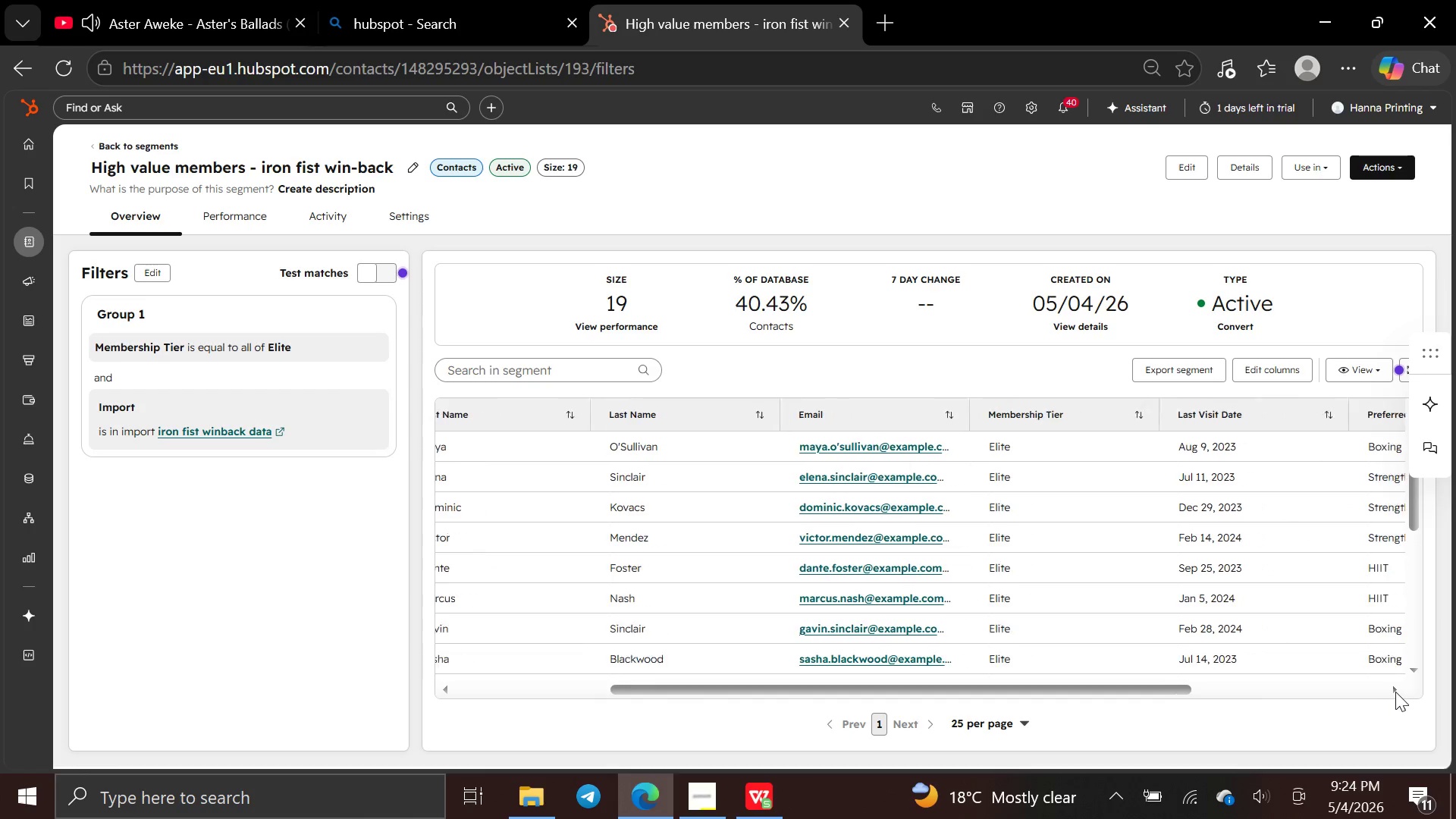 
triple_click([1397, 690])
 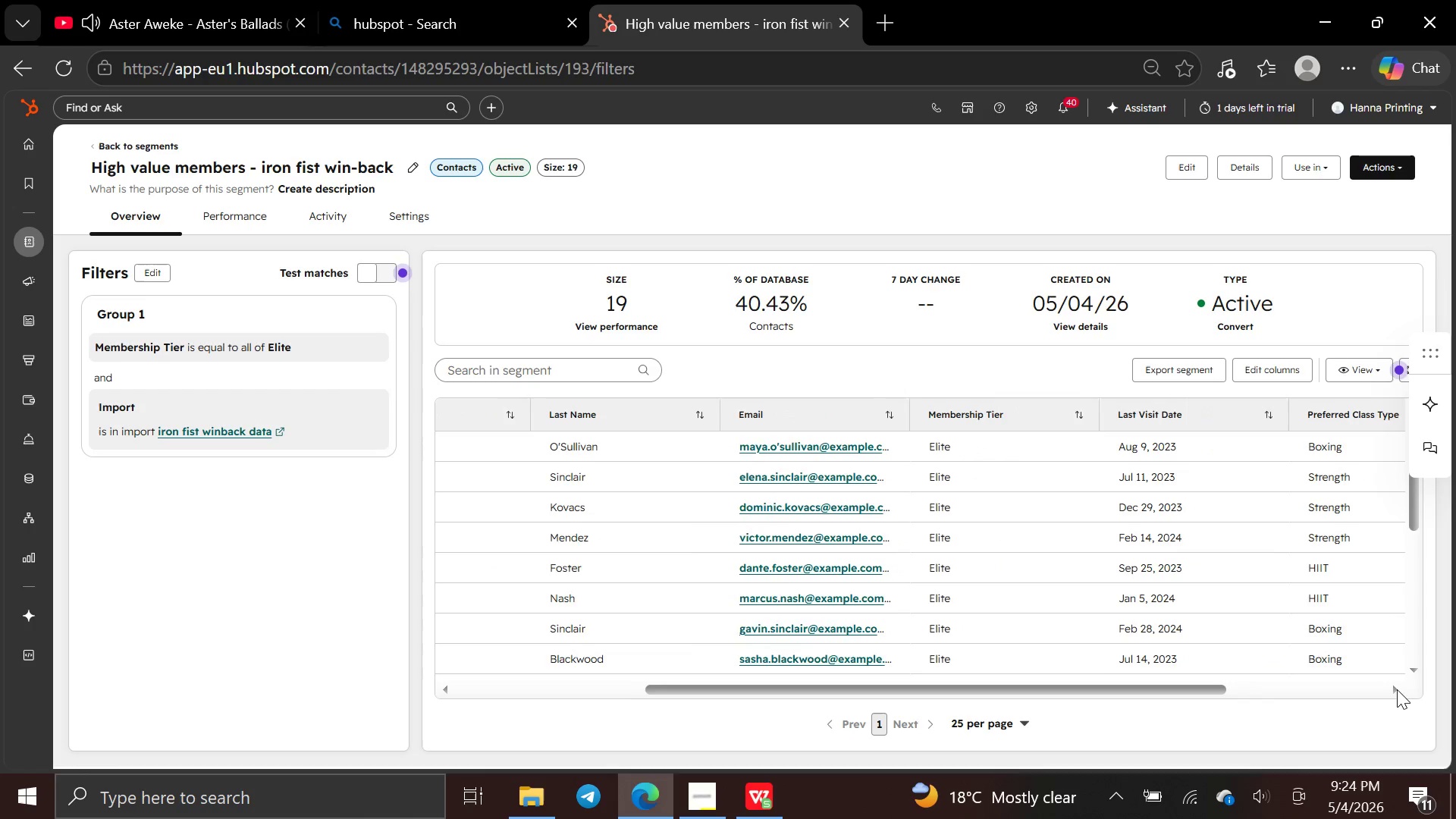 
triple_click([1398, 689])
 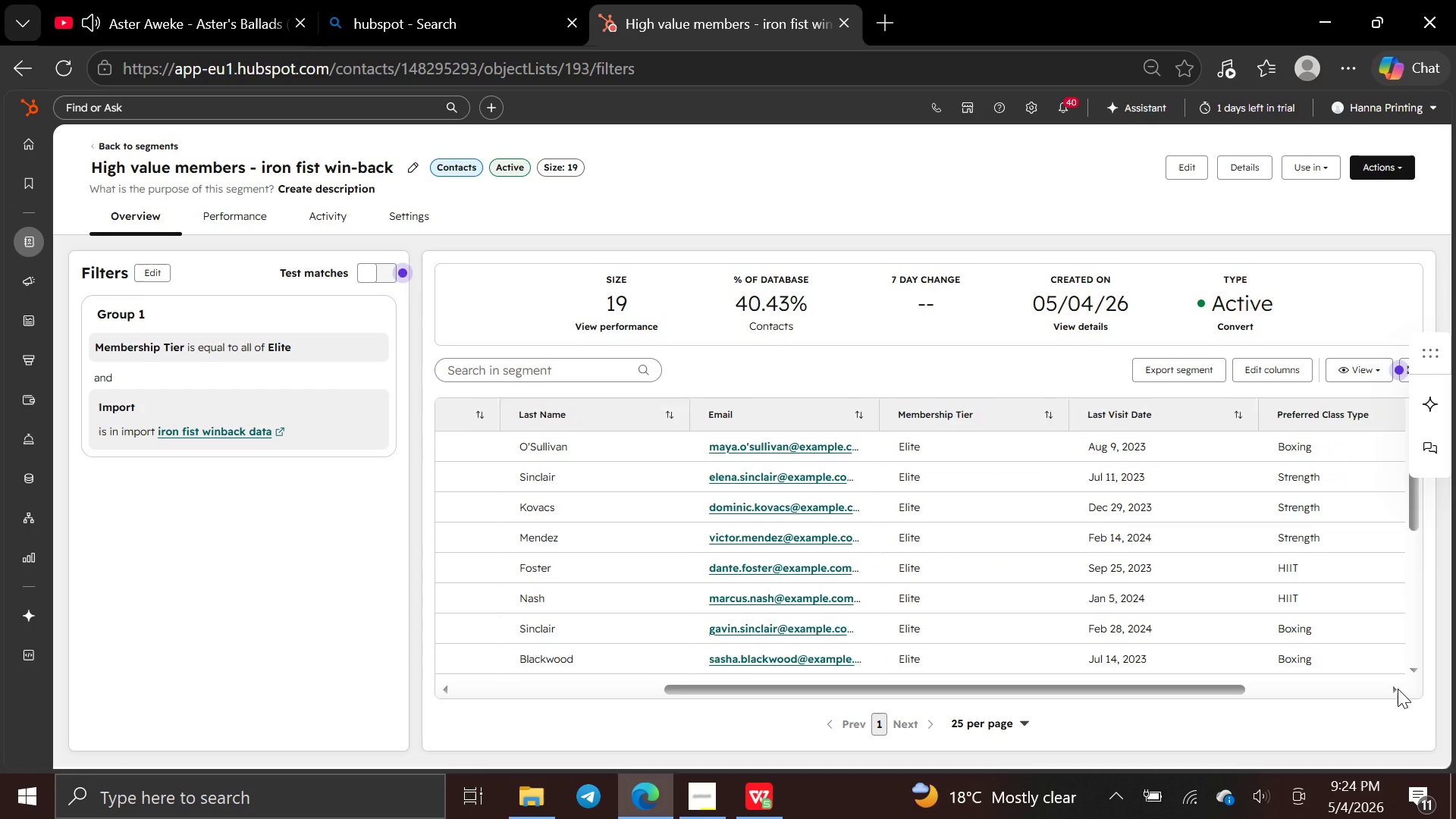 
triple_click([1398, 689])
 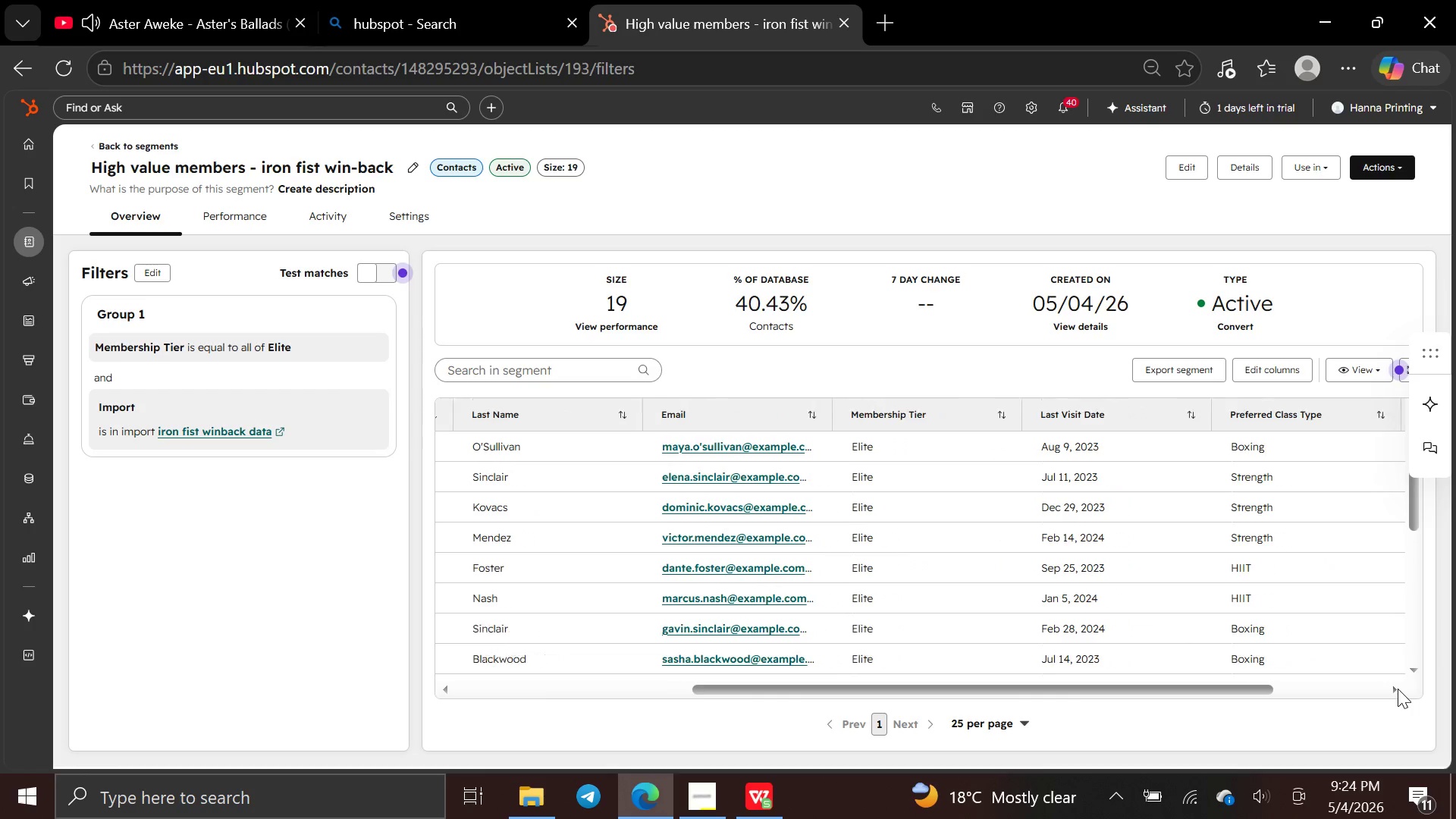 
triple_click([1398, 689])
 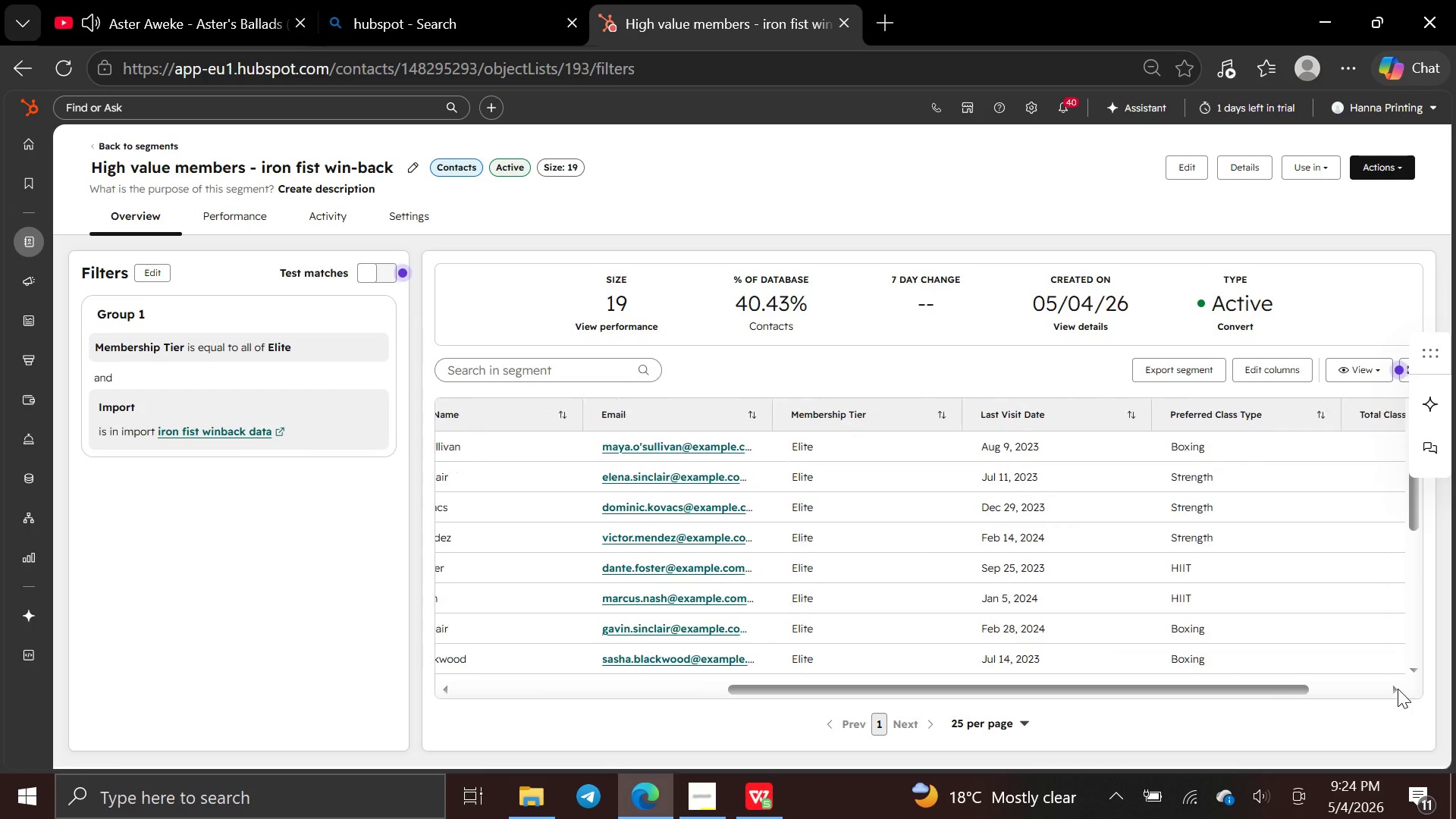 
triple_click([1398, 689])
 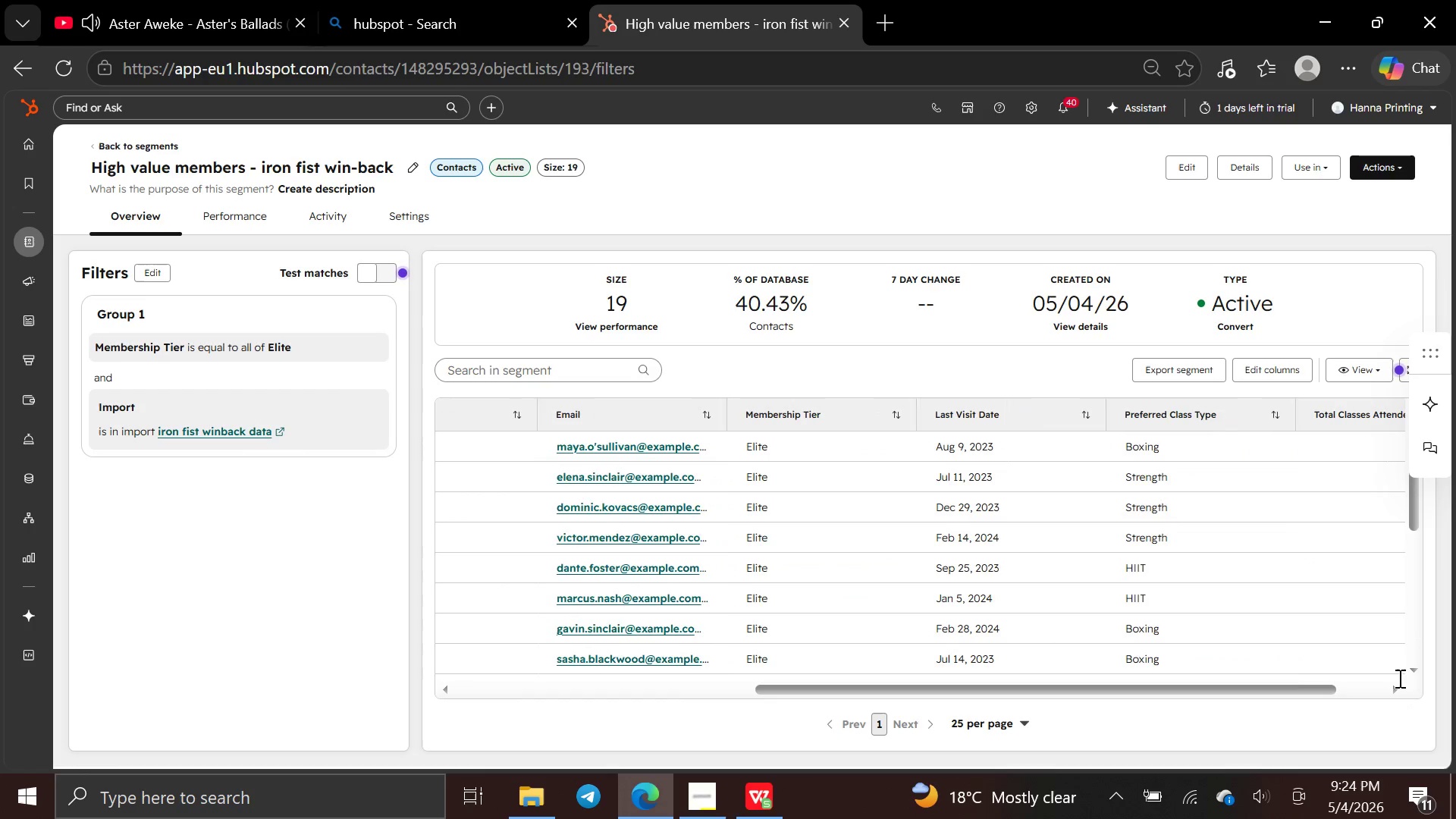 
triple_click([1399, 677])
 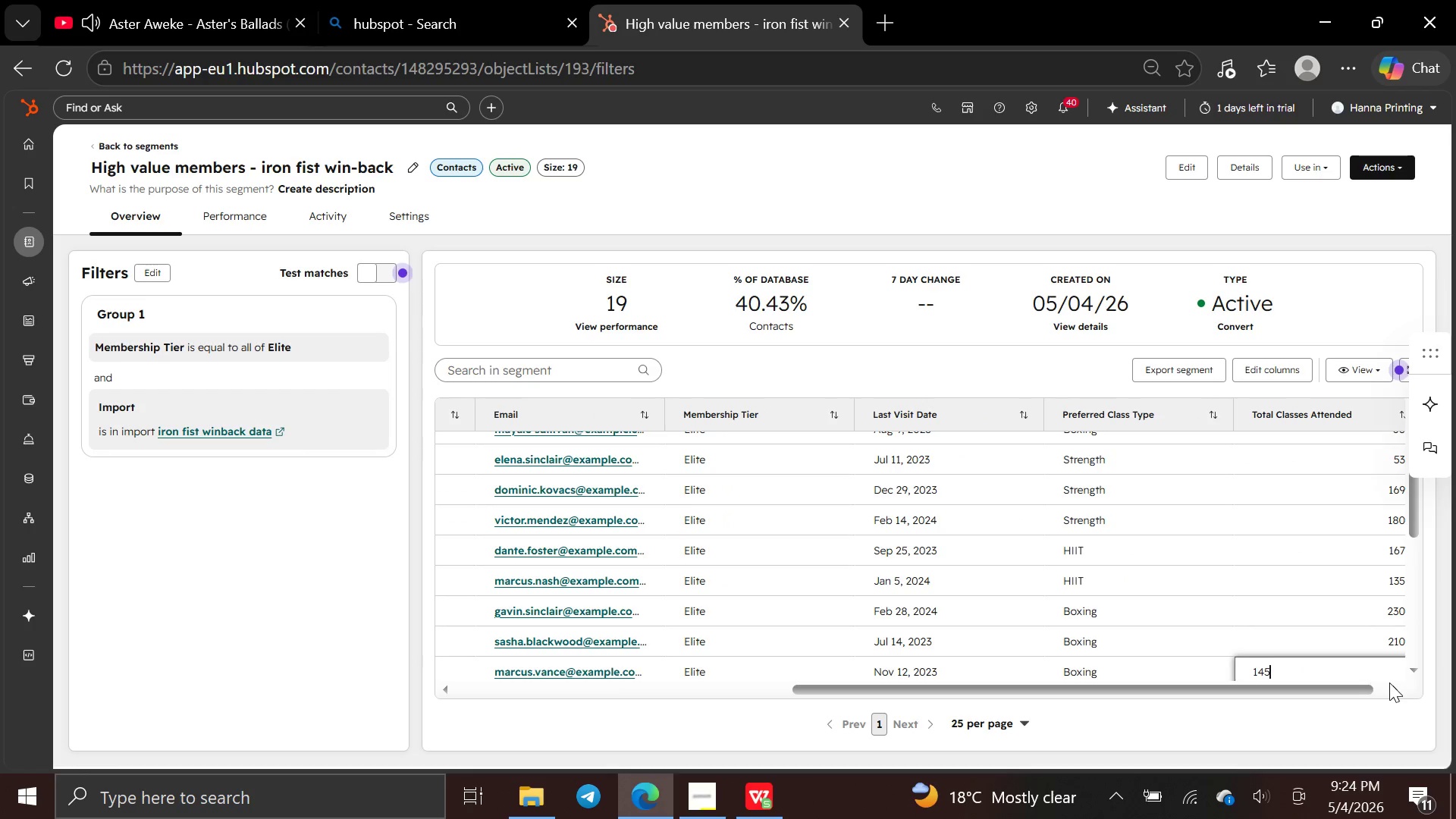 
double_click([1389, 682])
 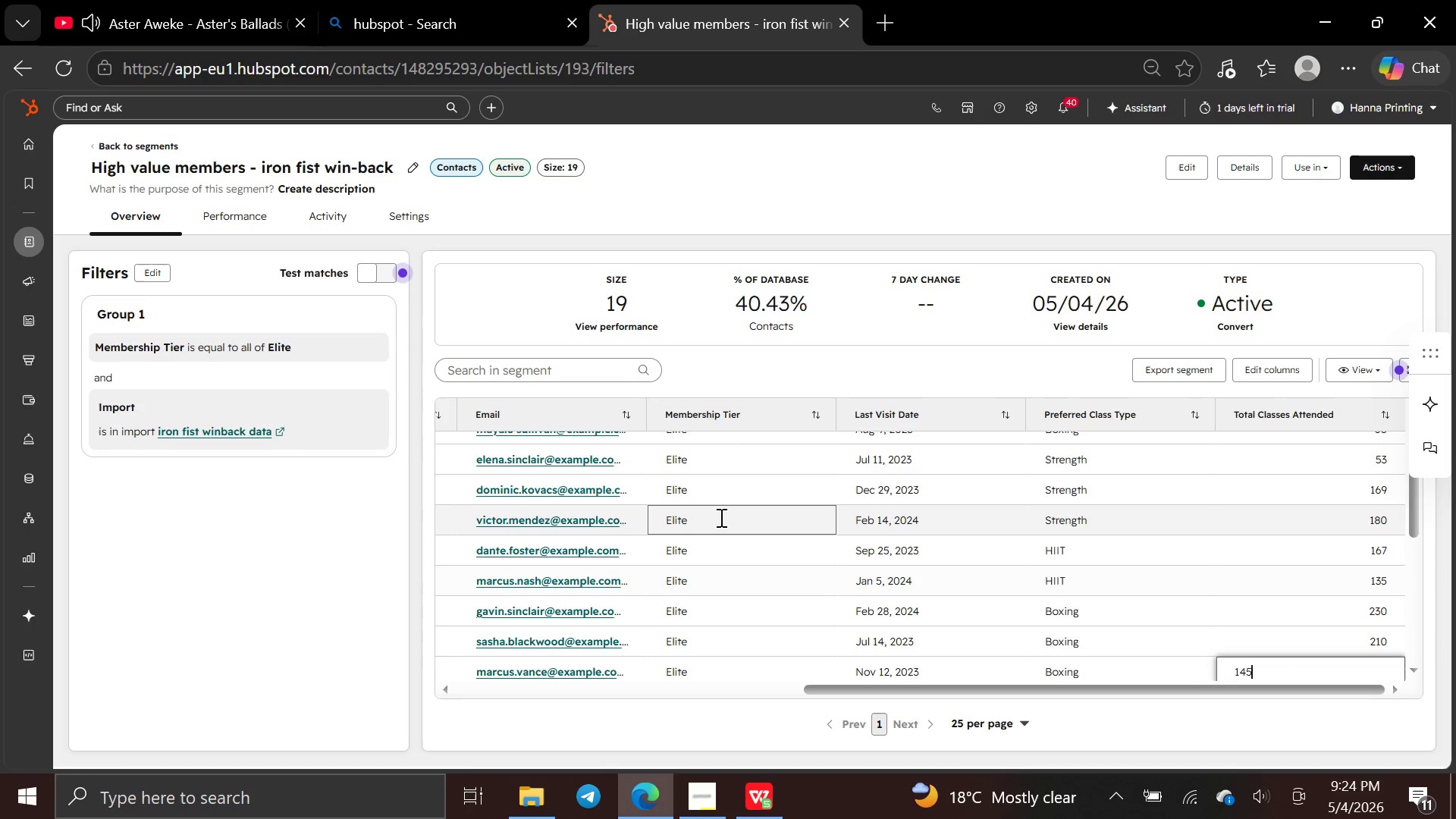 
left_click([716, 517])
 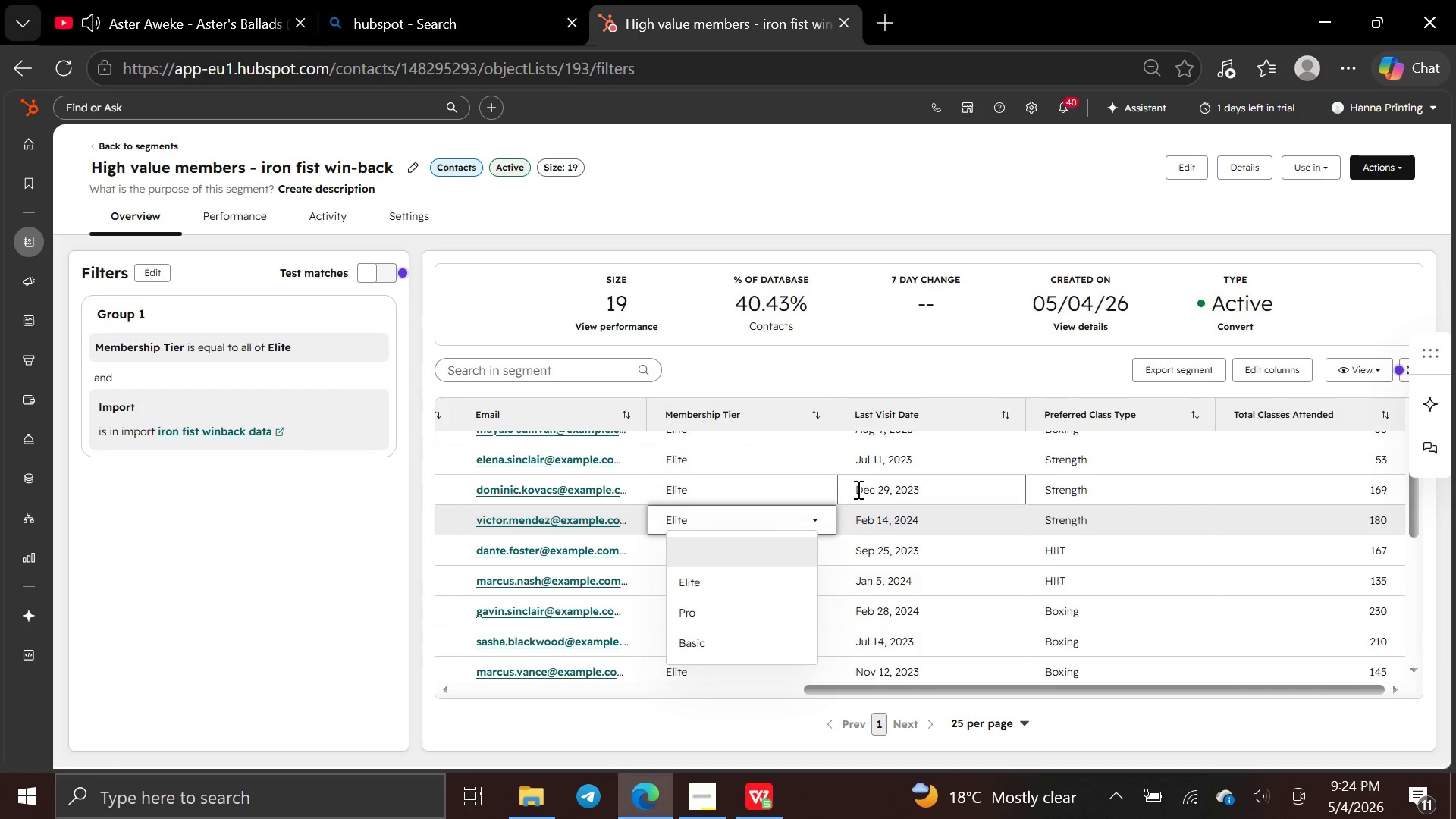 
left_click([861, 478])
 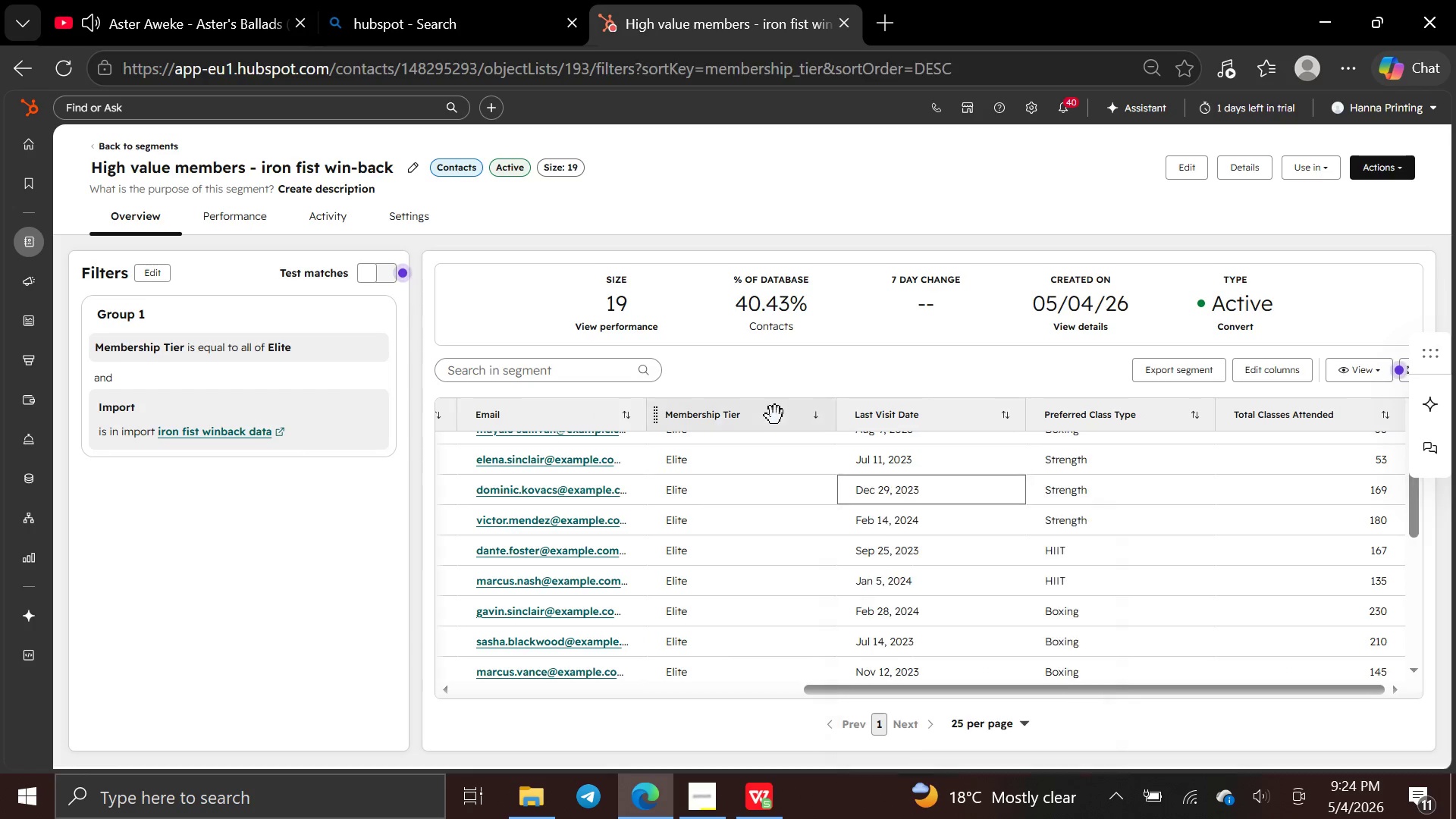 
scroll: coordinate [765, 496], scroll_direction: down, amount: 7.0
 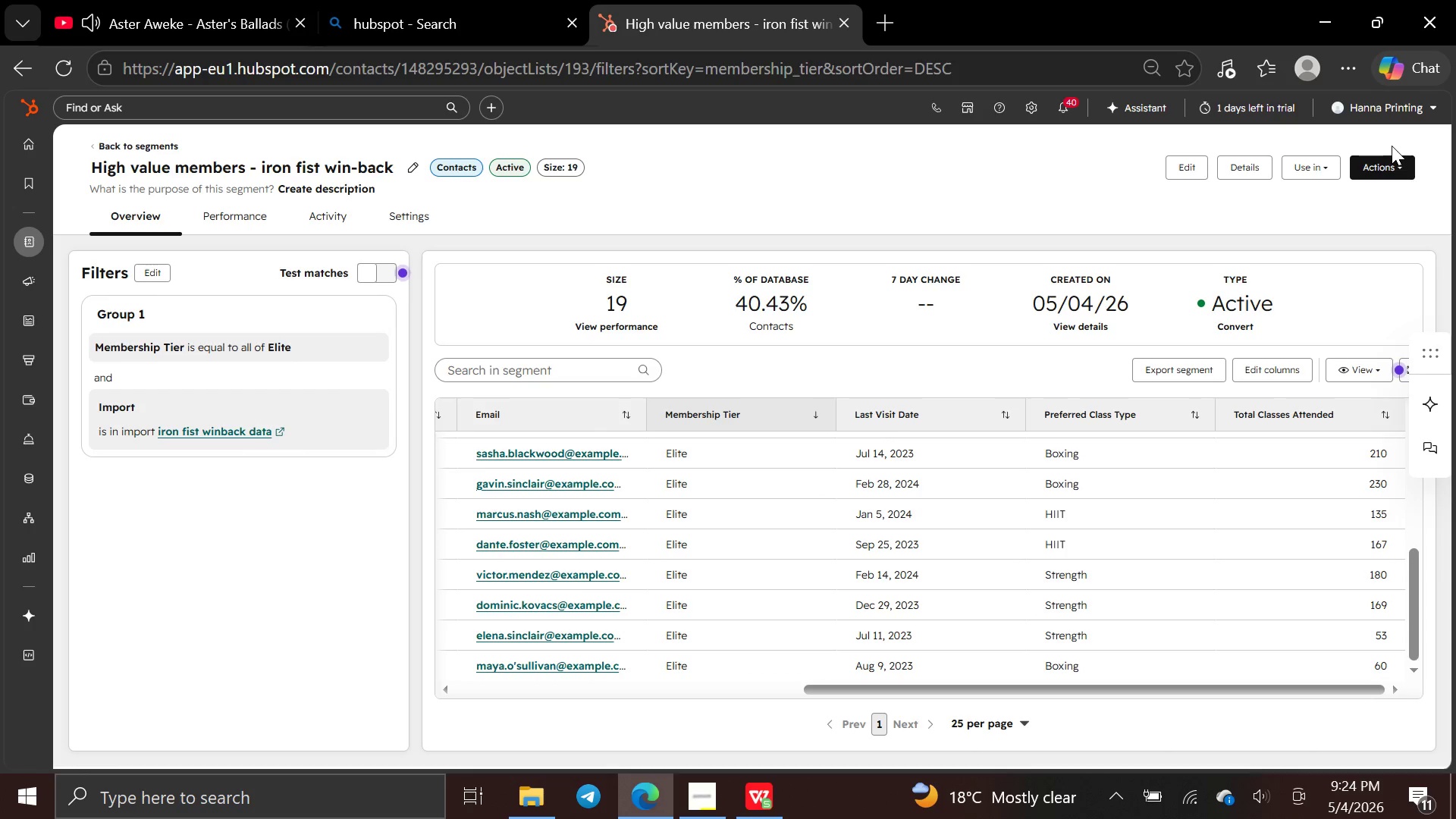 
wait(7.81)
 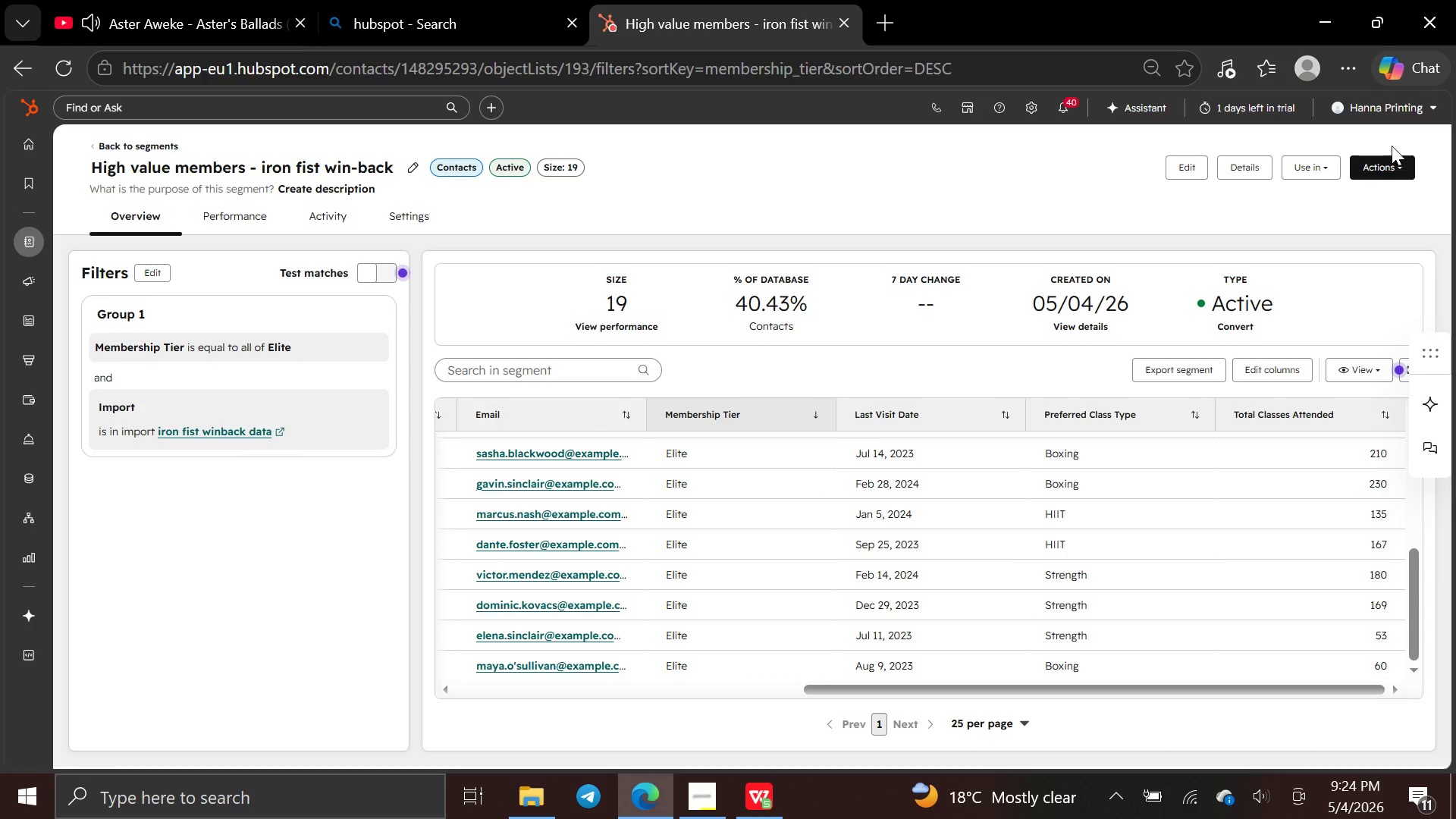 
mouse_move([15, 296])
 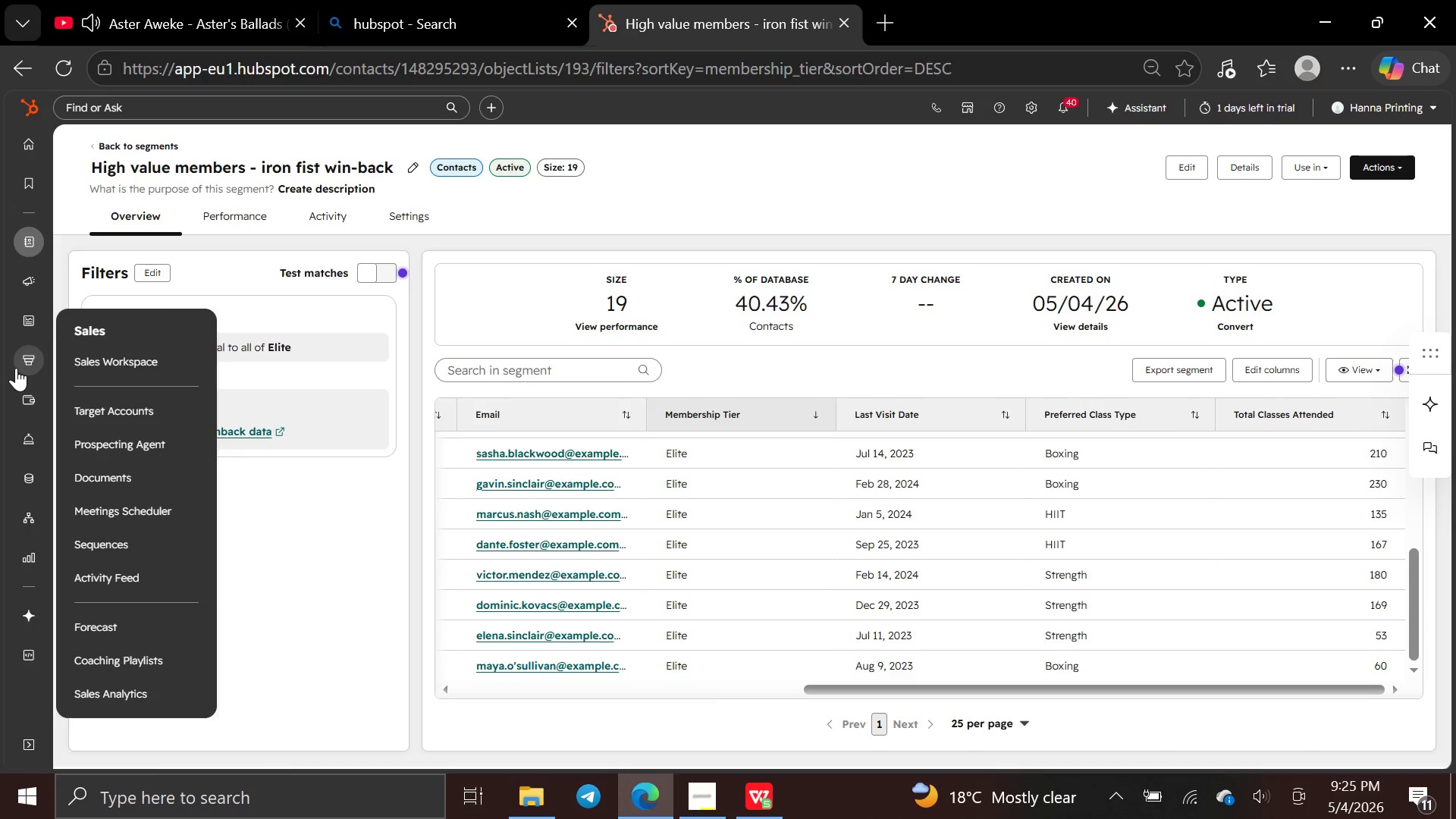 
mouse_move([33, 418])
 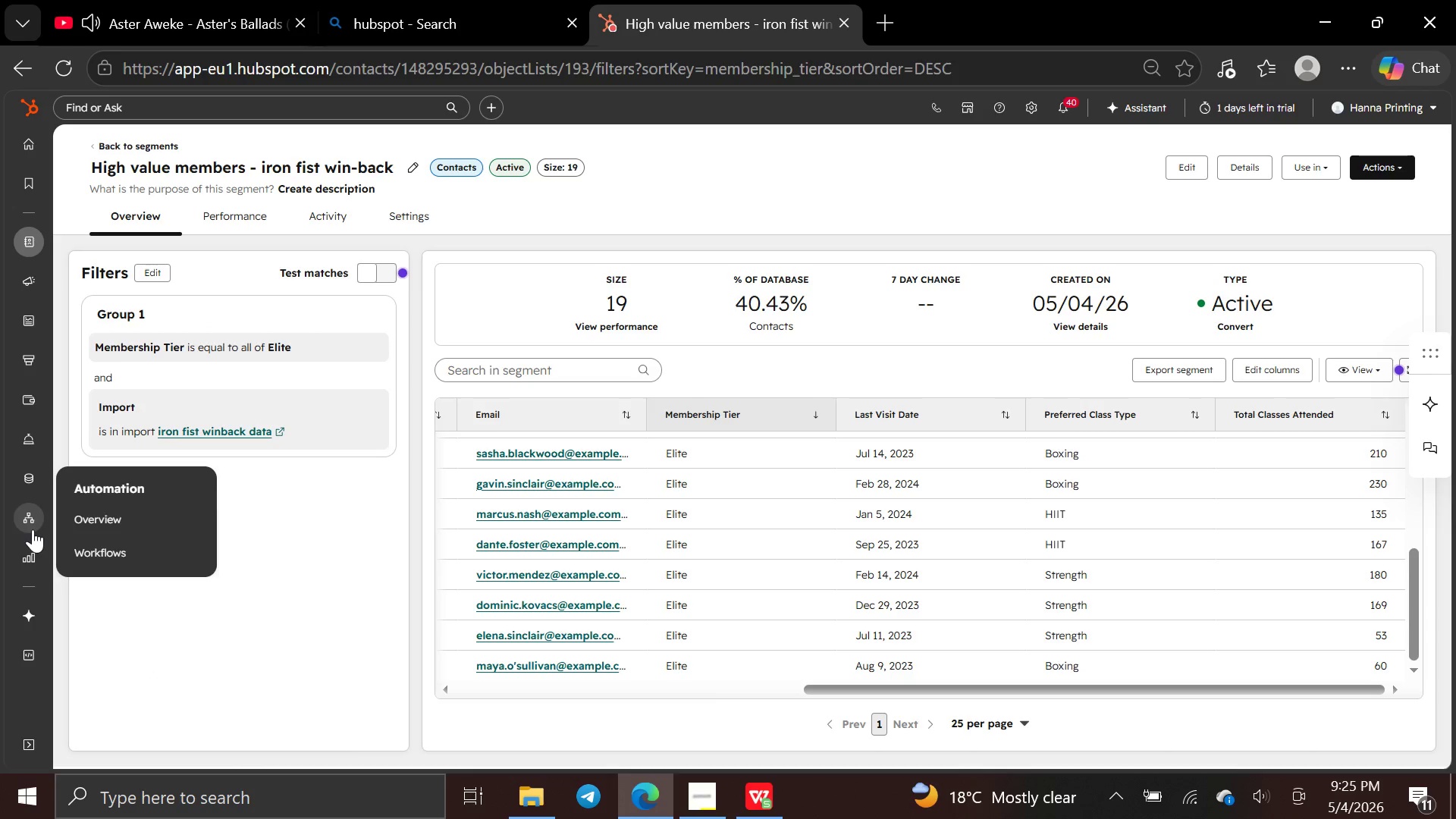 
mouse_move([39, 474])
 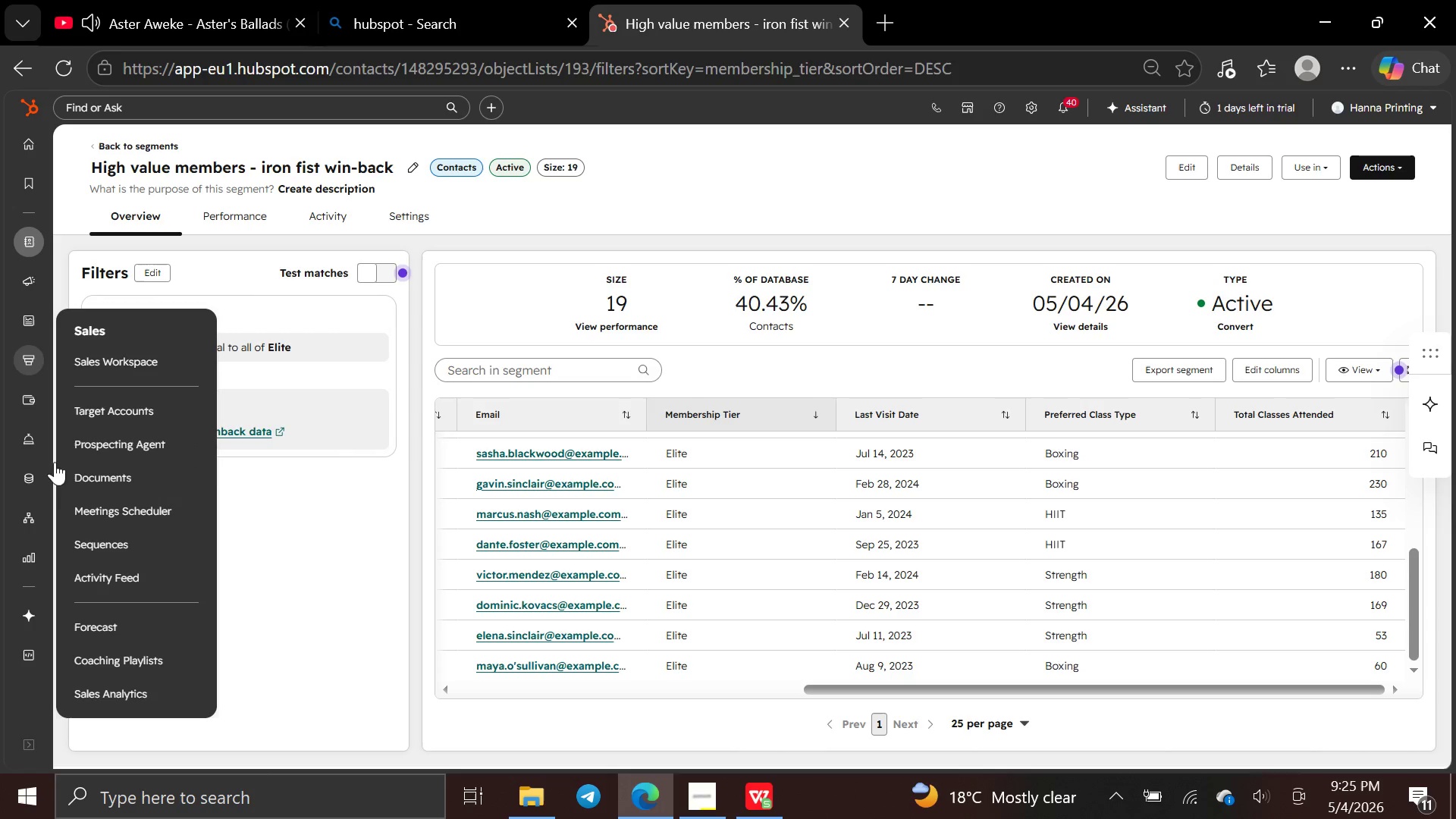 
wait(6.81)
 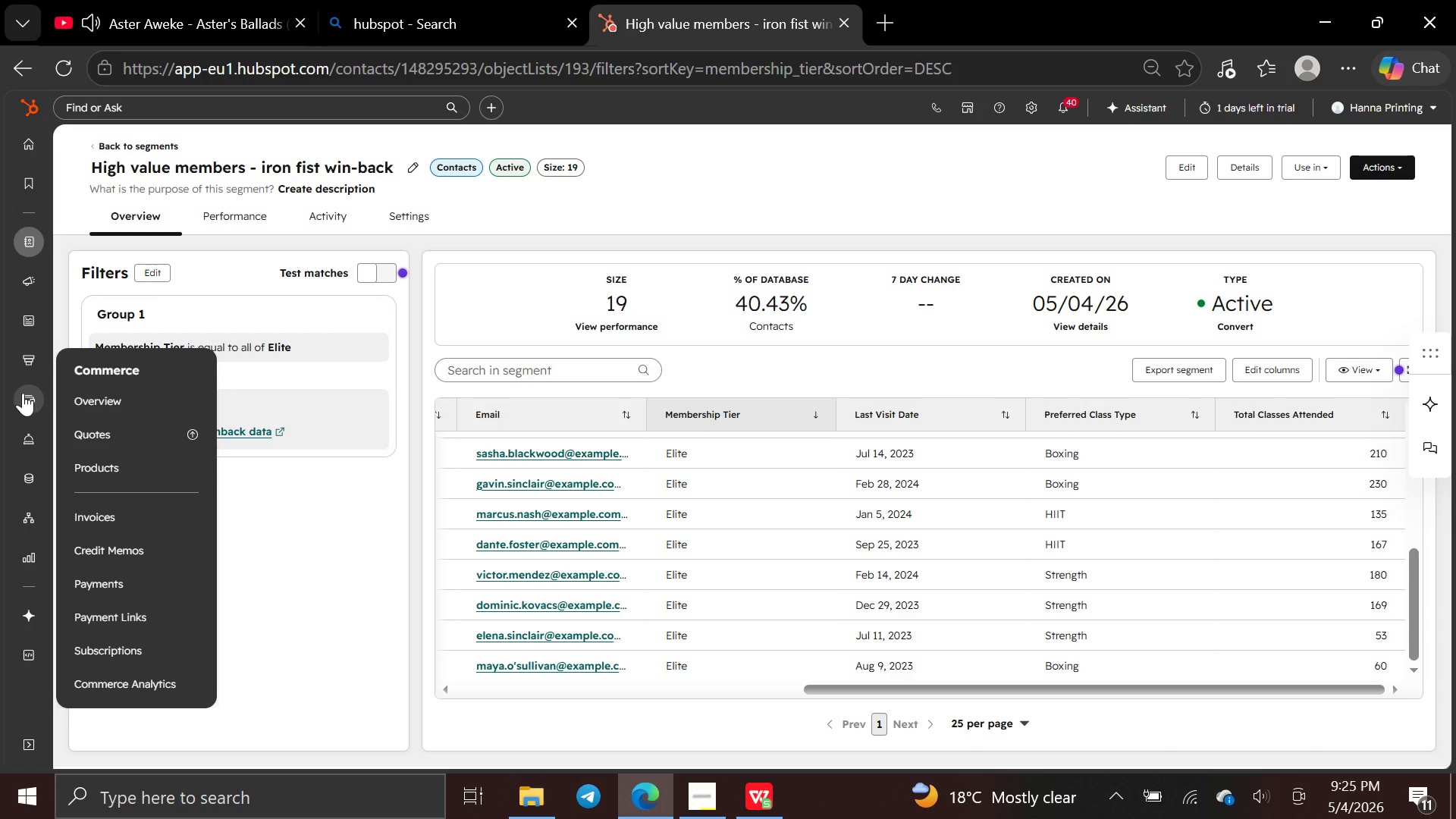 
mouse_move([171, 523])
 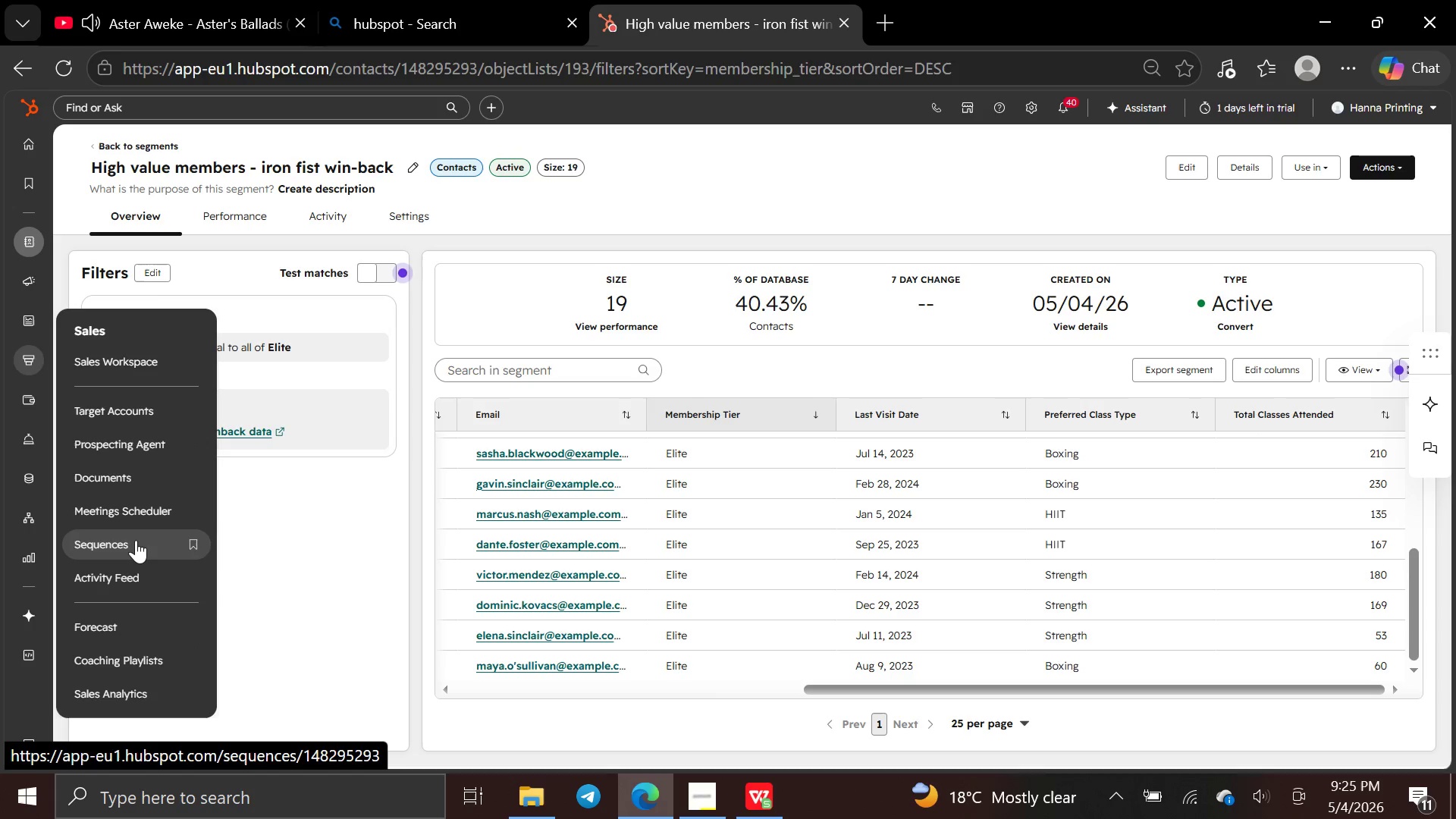 
left_click([136, 540])
 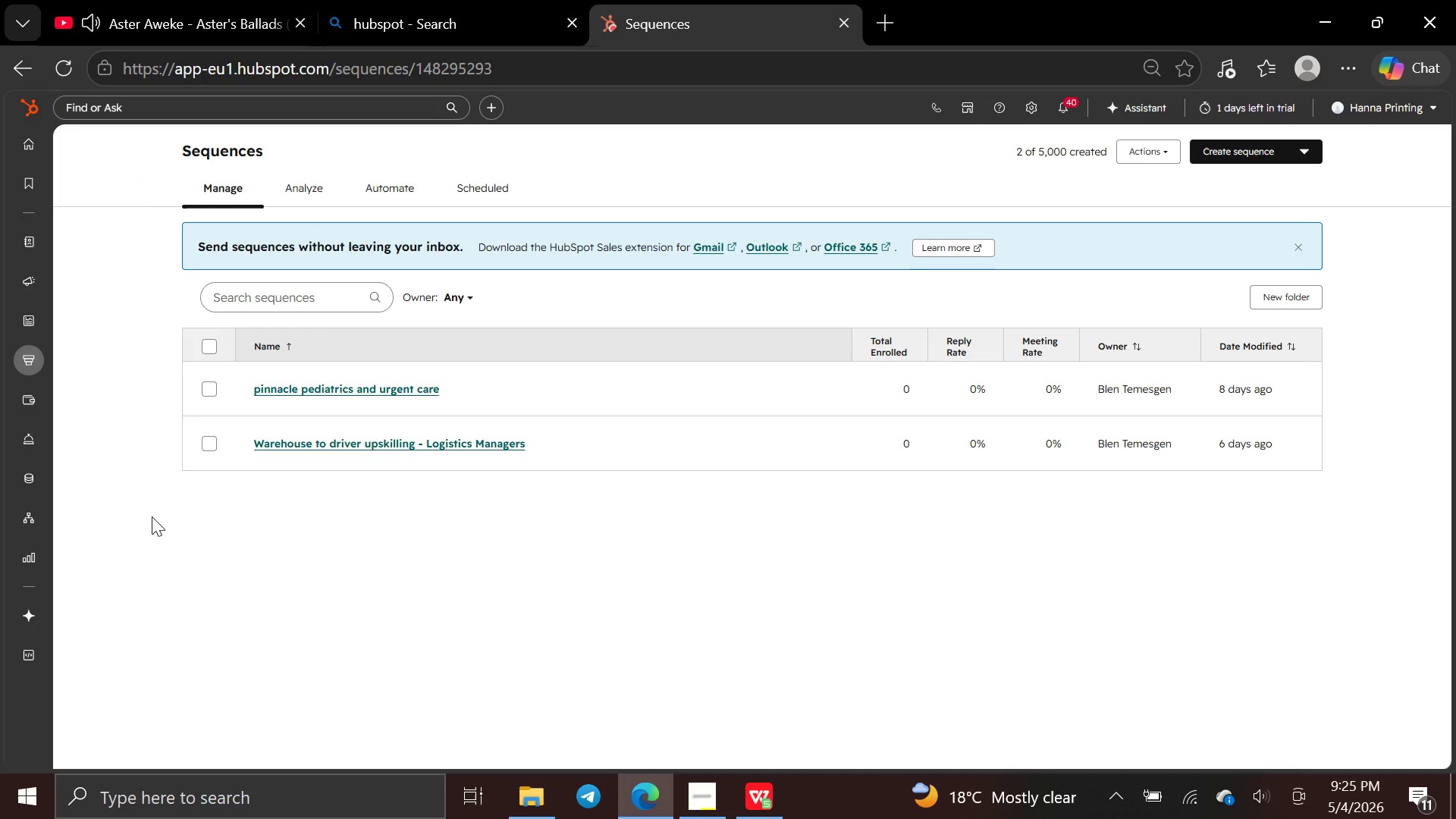 
wait(8.61)
 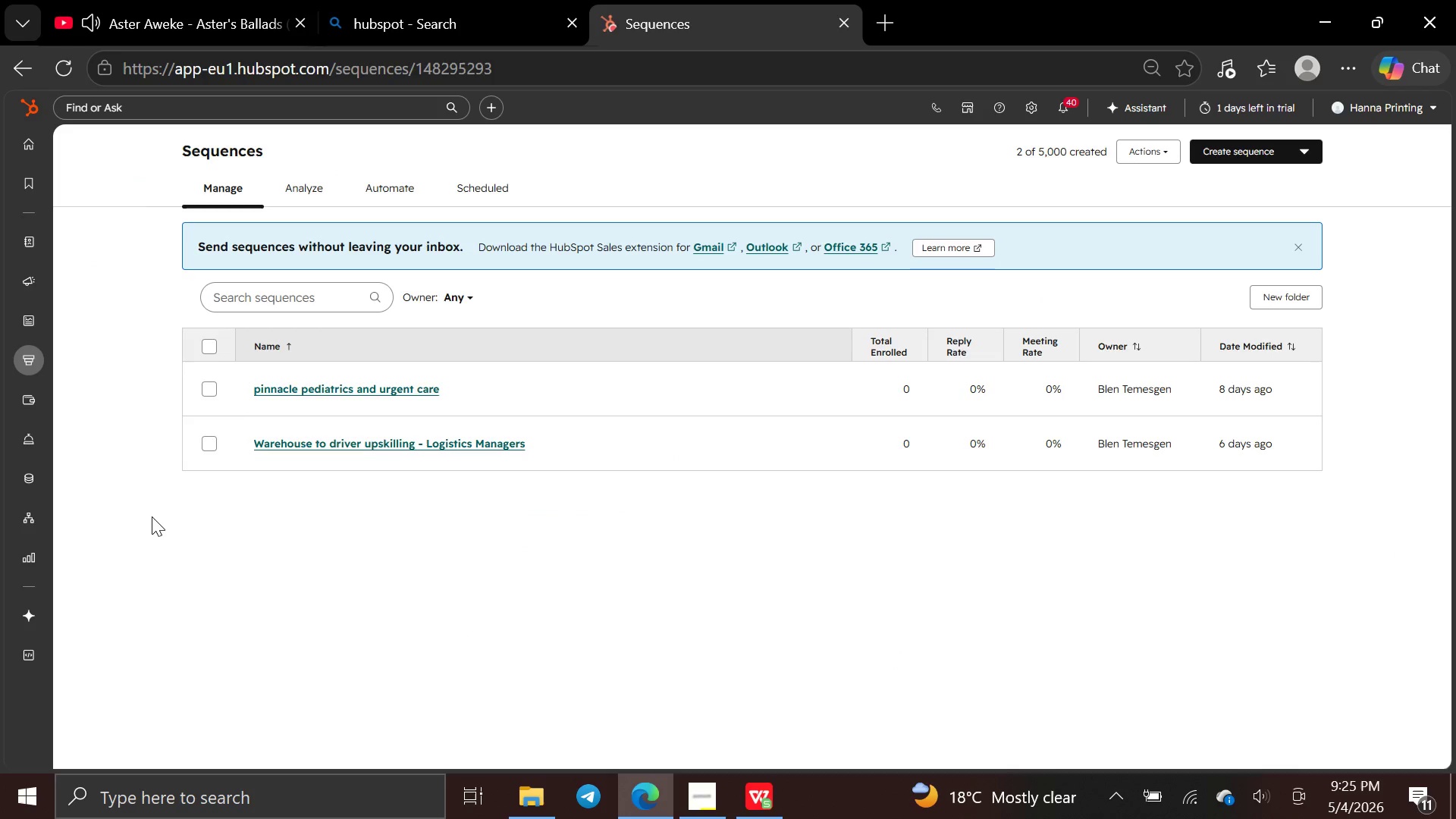 
left_click([1222, 149])
 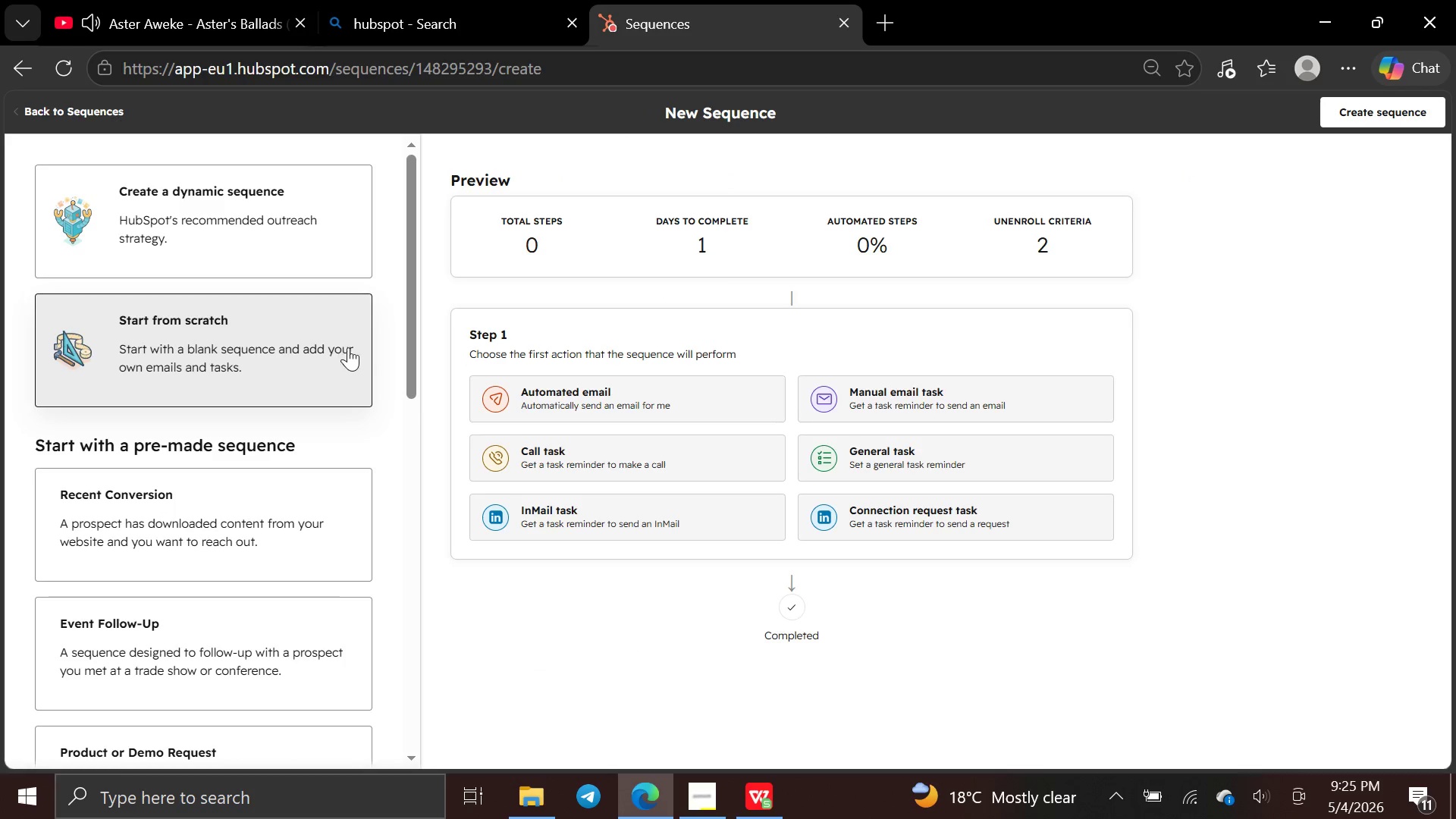 
wait(10.7)
 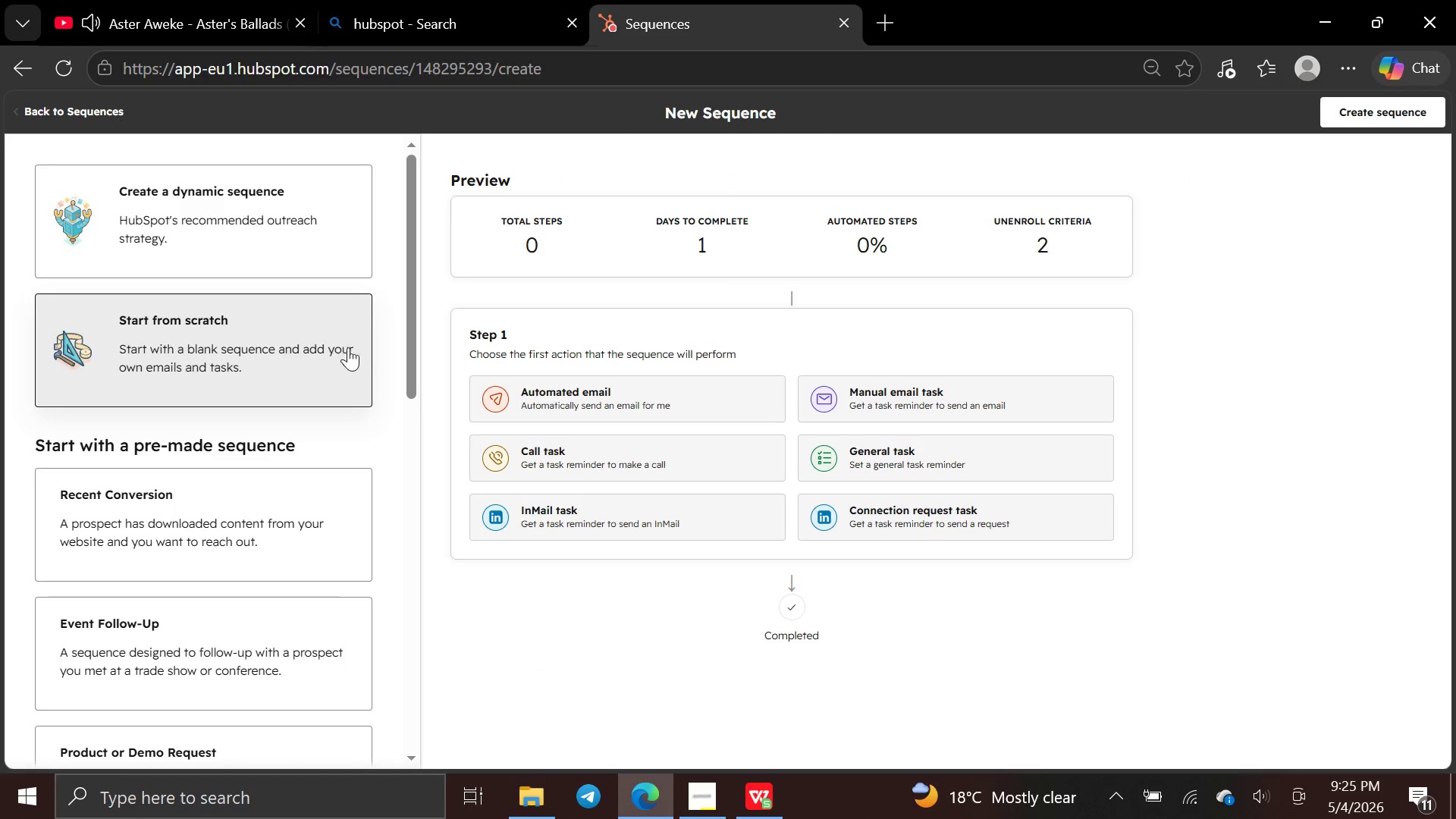 
mouse_move([1366, 130])
 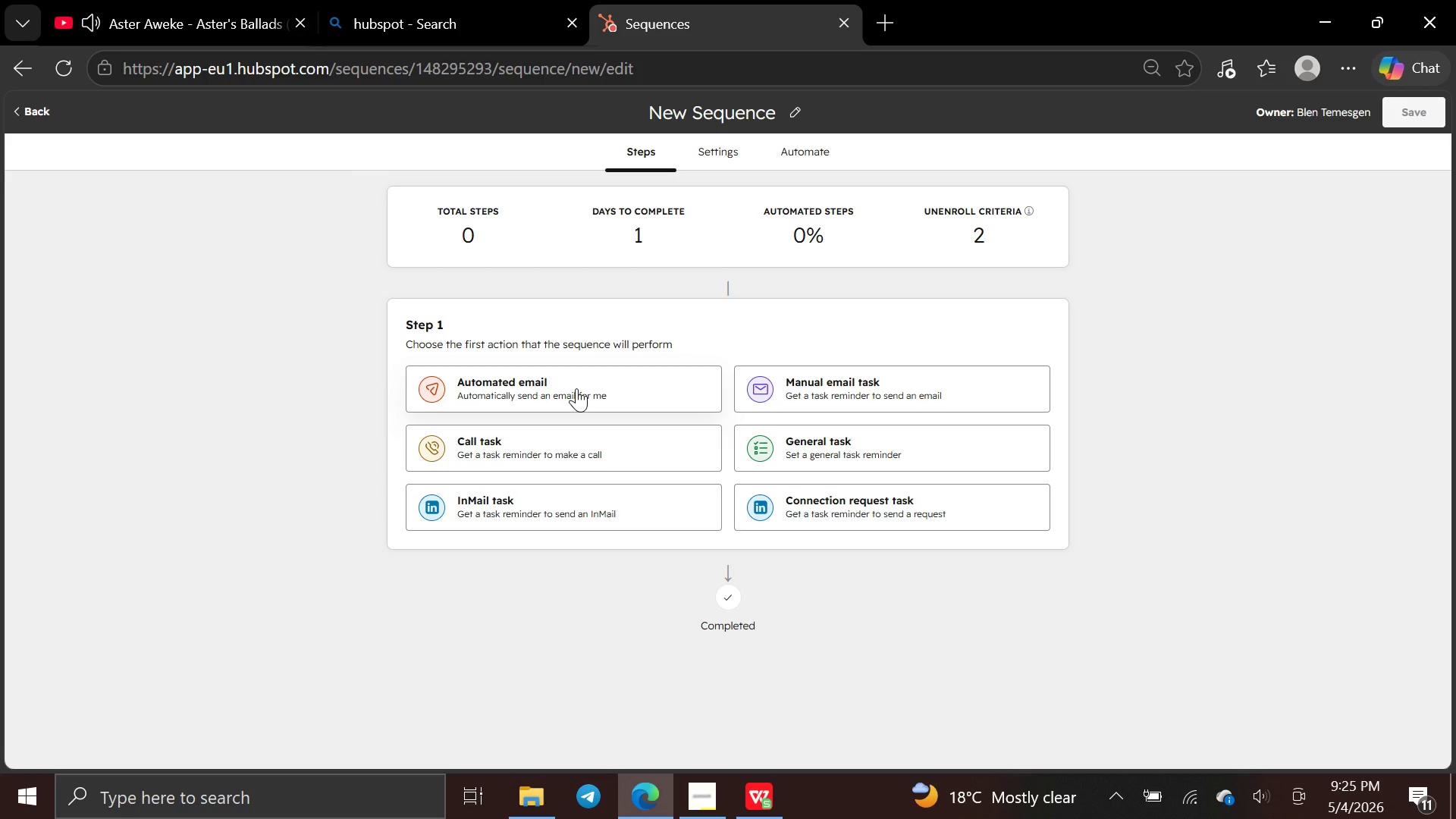 
wait(16.97)
 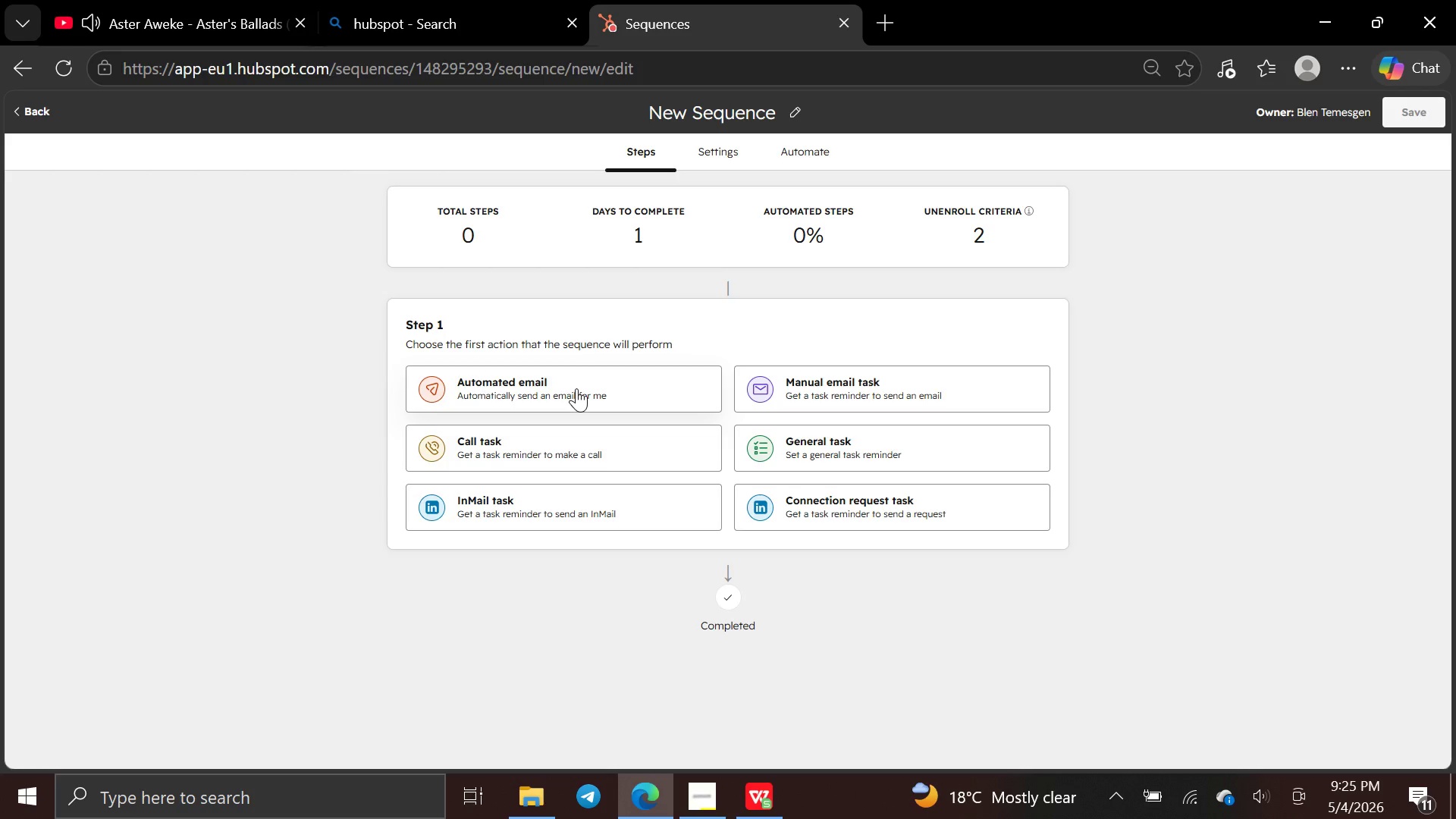 
left_click([747, 799])